 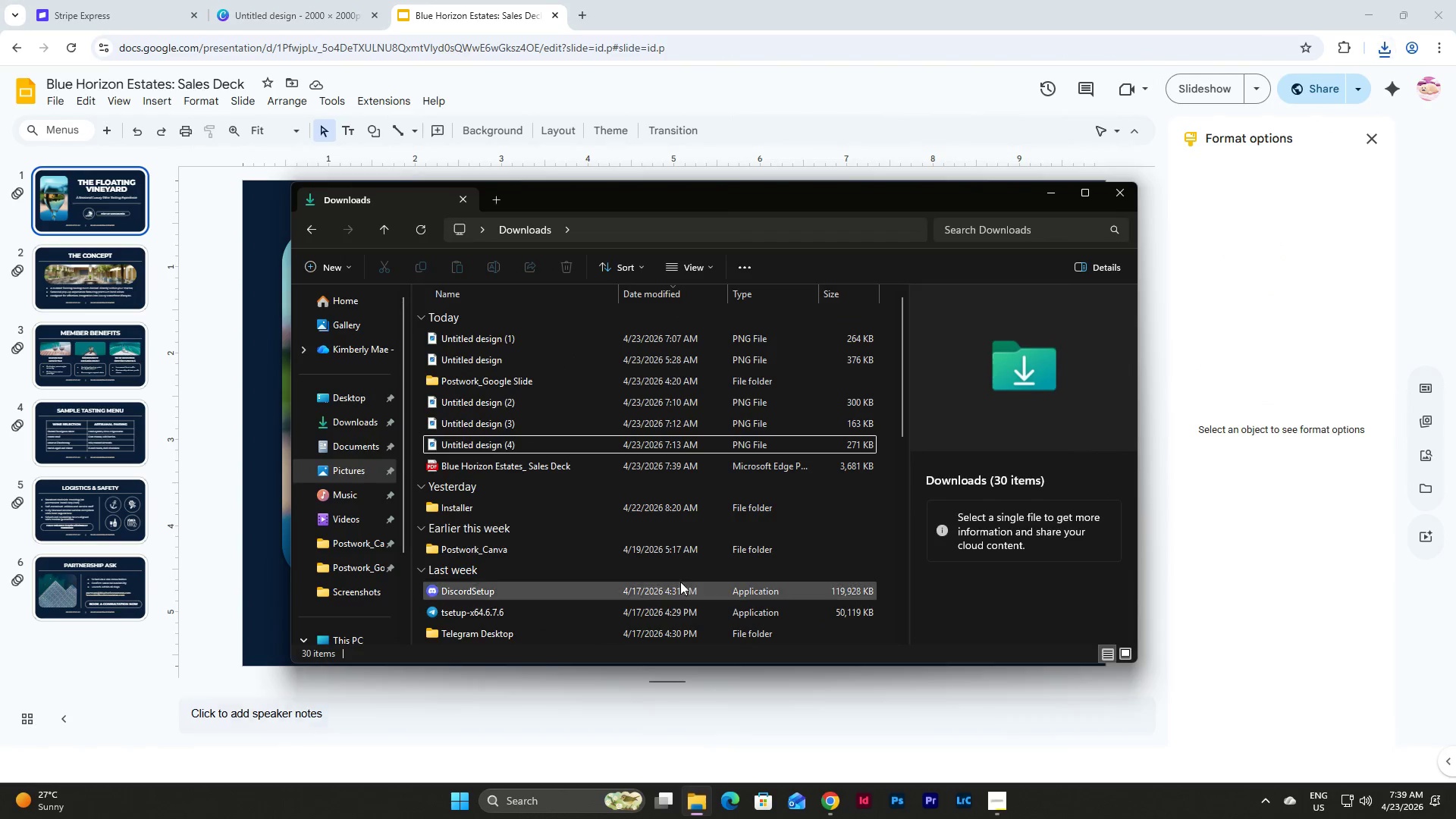 
double_click([532, 465])
 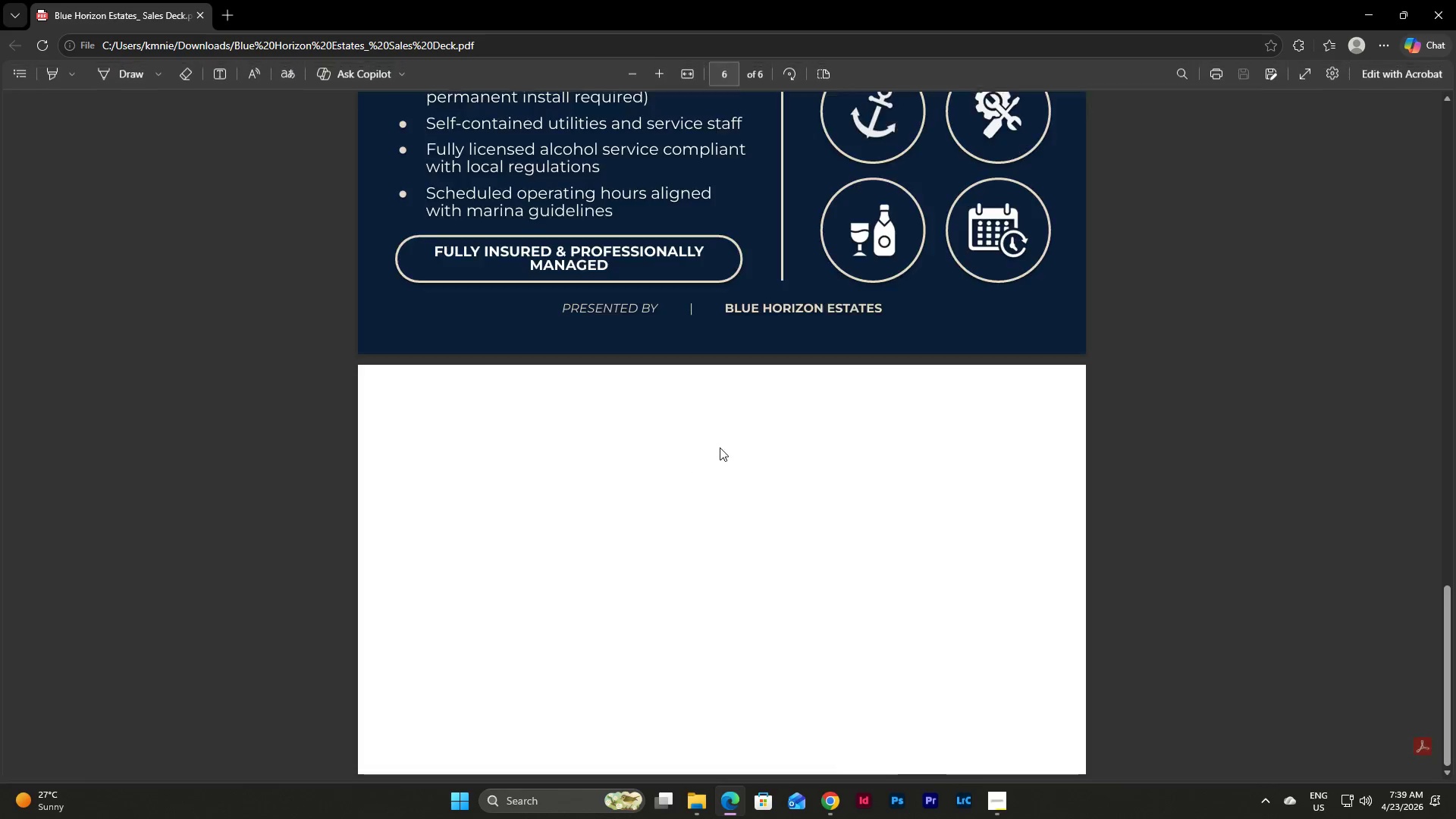 
scroll: coordinate [1033, 486], scroll_direction: up, amount: 3.0
 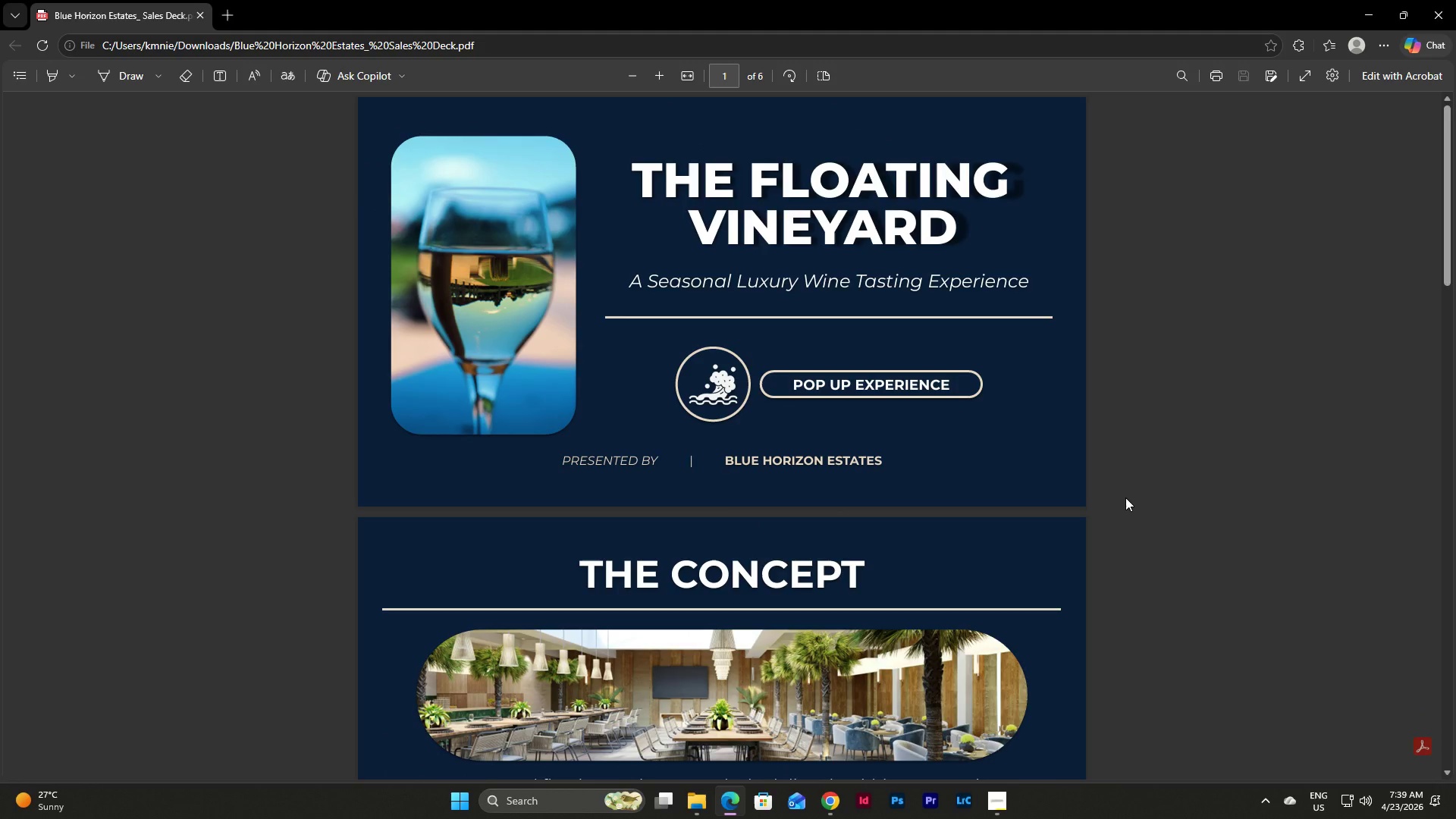 
wait(9.3)
 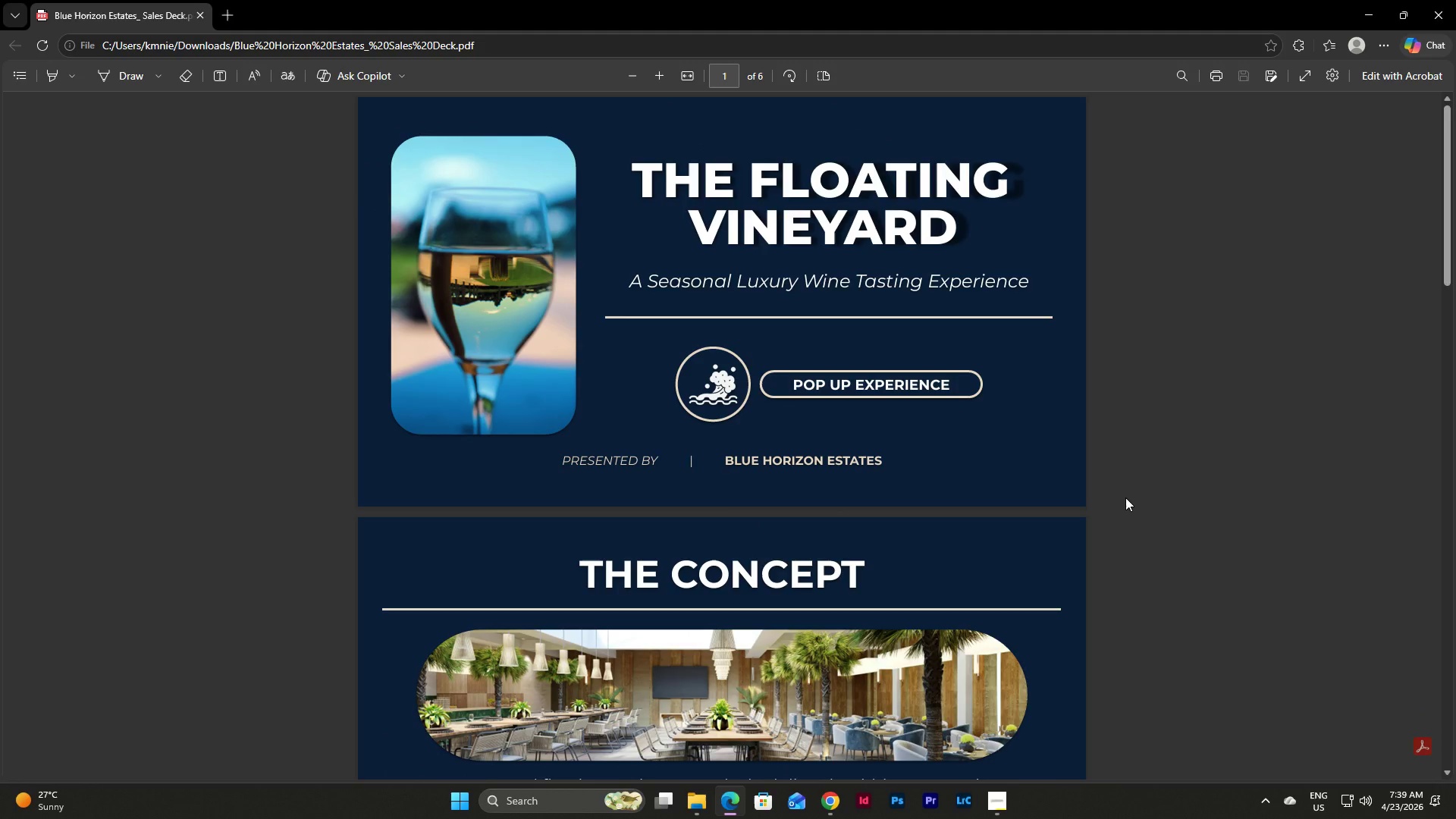 
scroll: coordinate [1125, 497], scroll_direction: down, amount: 12.0
 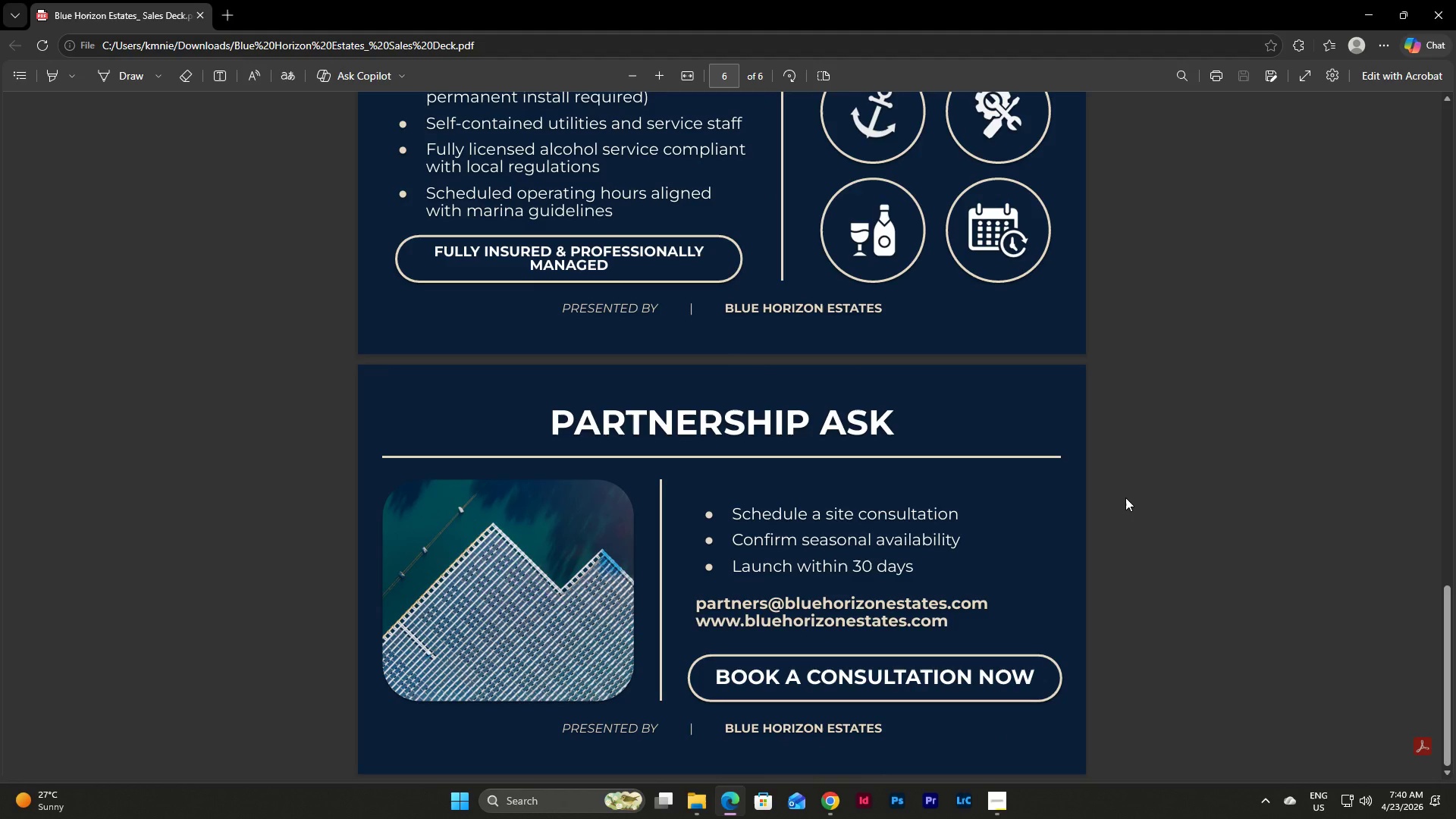 
scroll: coordinate [1125, 497], scroll_direction: up, amount: 5.0
 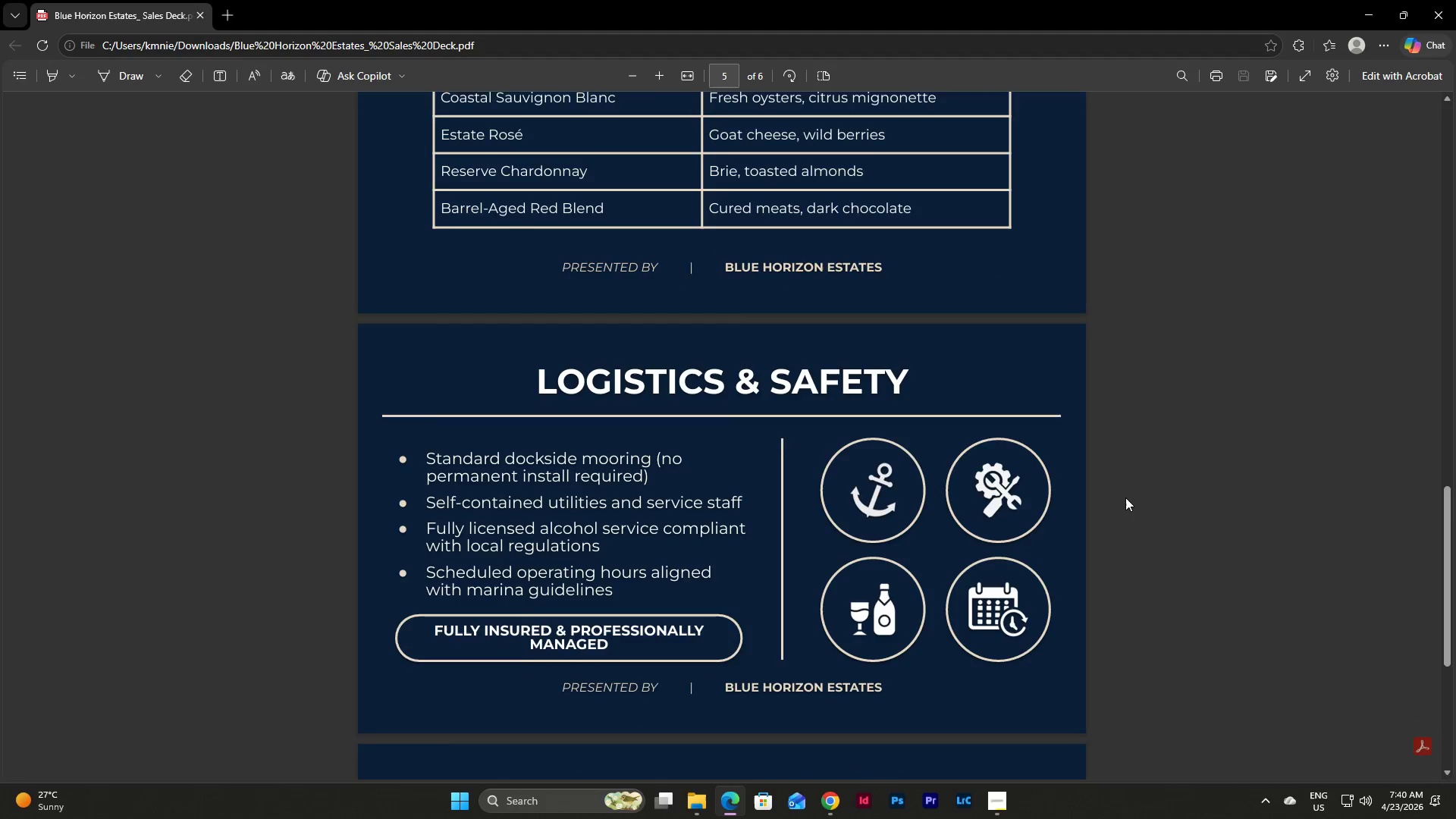 
scroll: coordinate [1125, 497], scroll_direction: down, amount: 6.0
 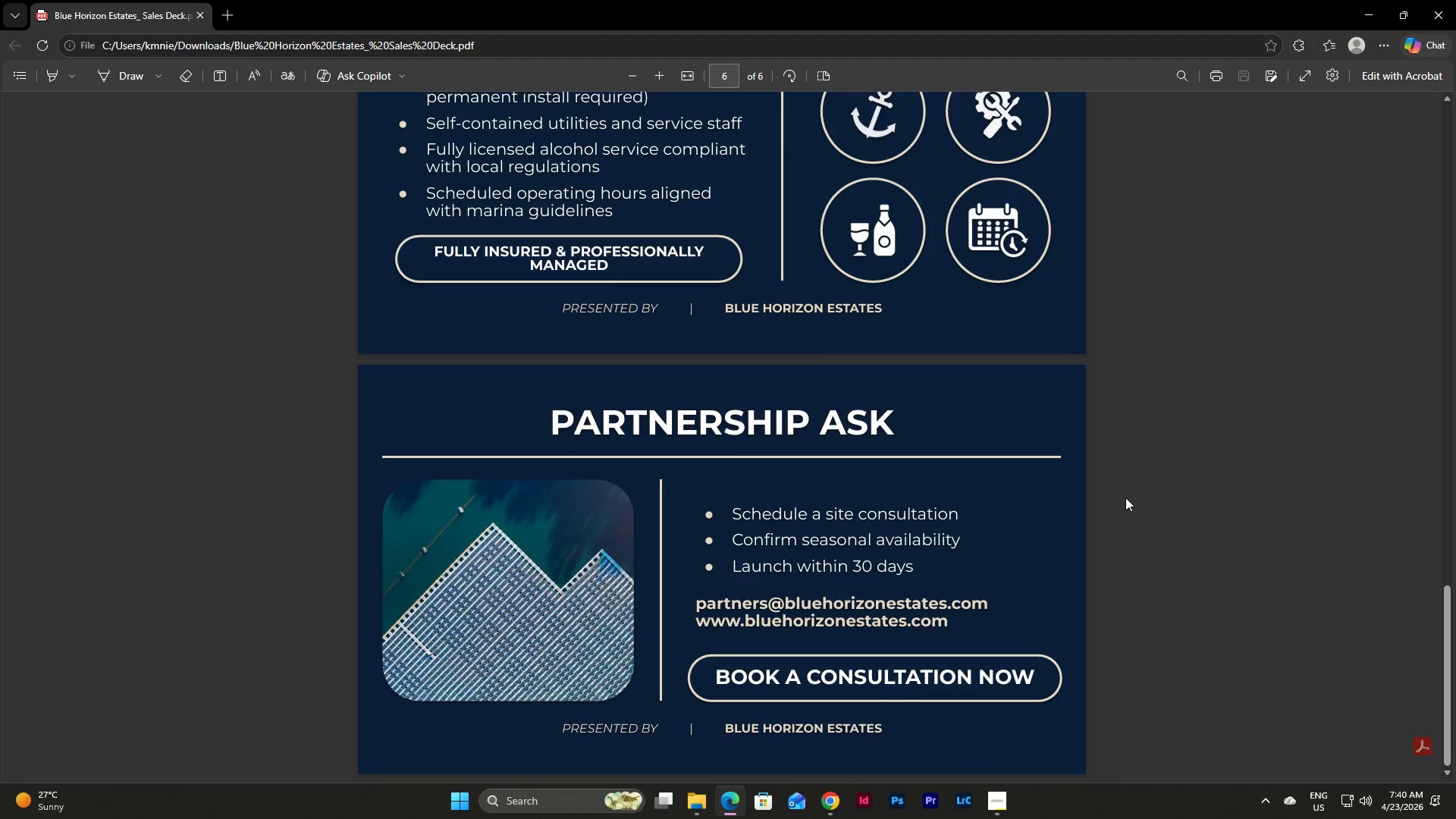 
scroll: coordinate [1125, 497], scroll_direction: up, amount: 4.0
 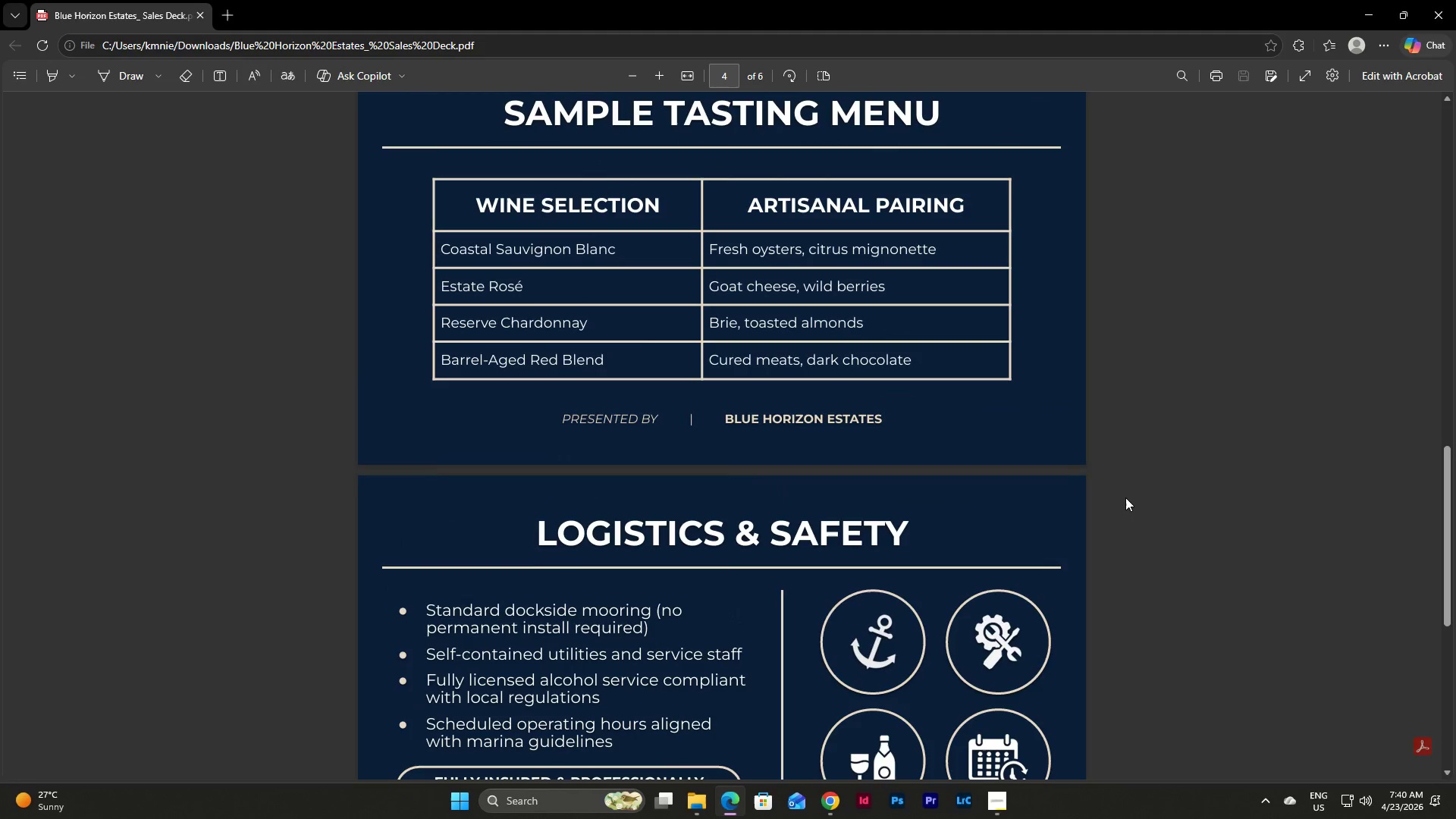 
scroll: coordinate [1125, 497], scroll_direction: down, amount: 1.0
 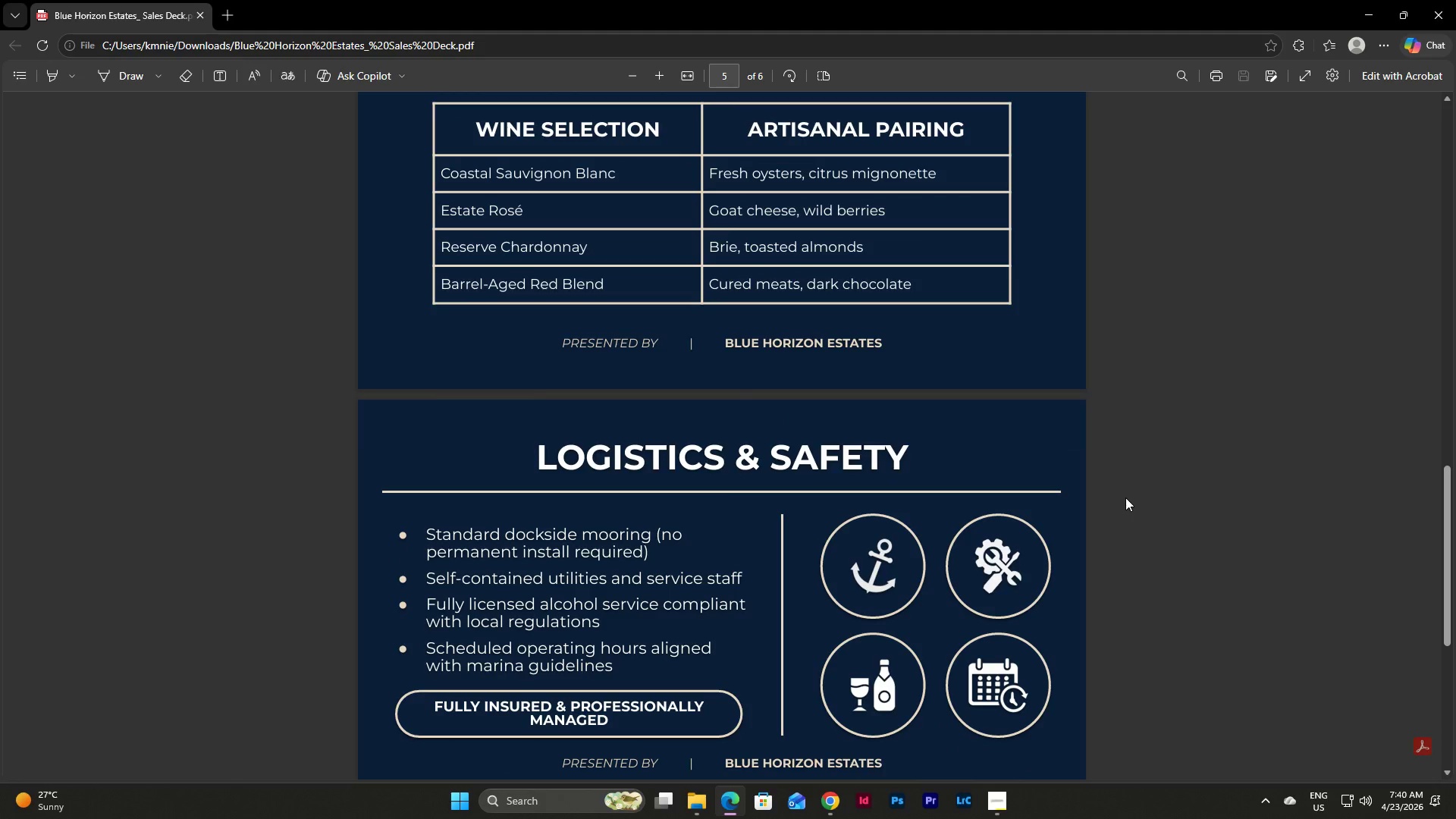 
scroll: coordinate [1125, 497], scroll_direction: up, amount: 7.0
 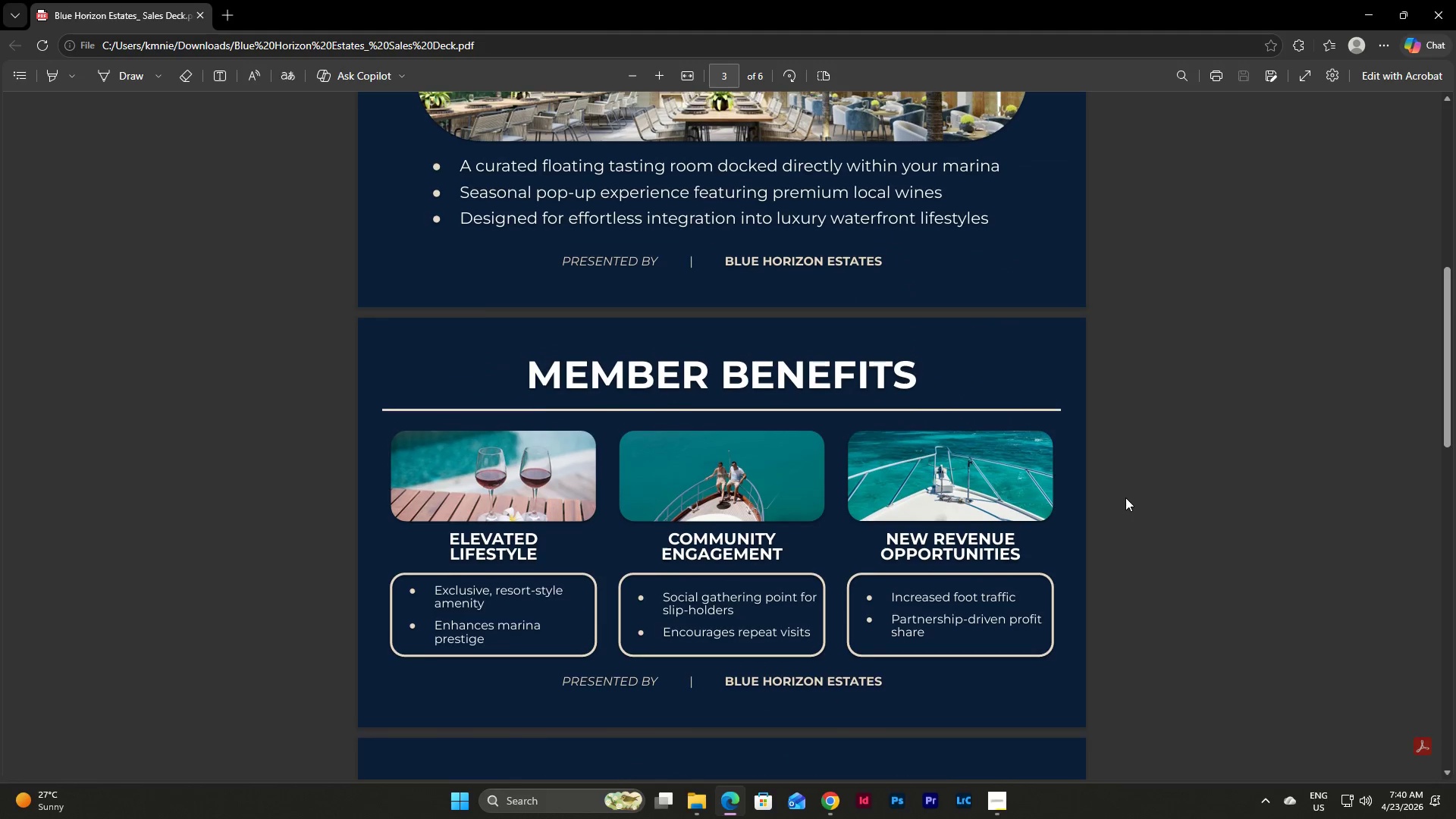 
scroll: coordinate [1125, 497], scroll_direction: none, amount: 0.0
 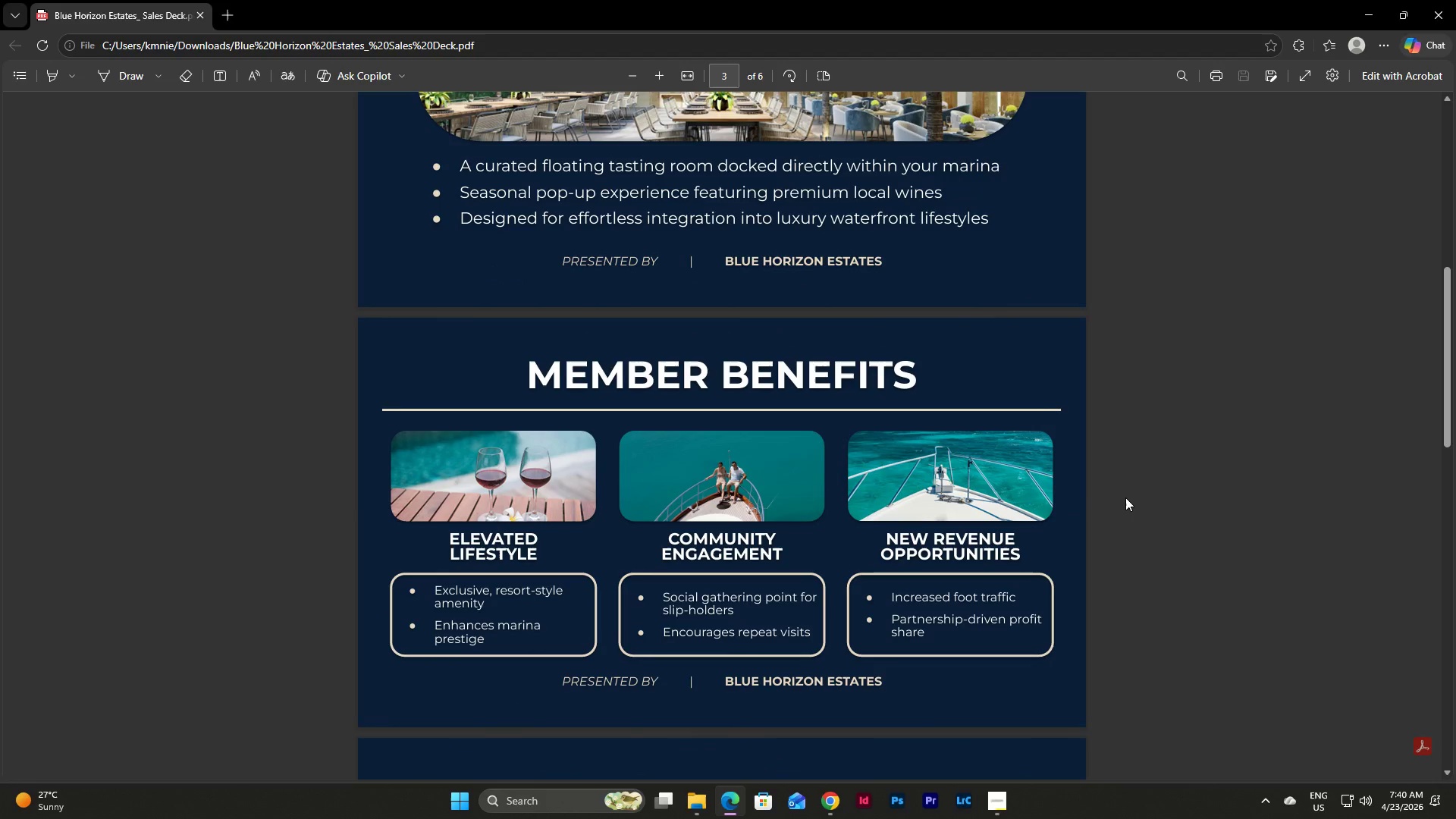 
wait(5.65)
 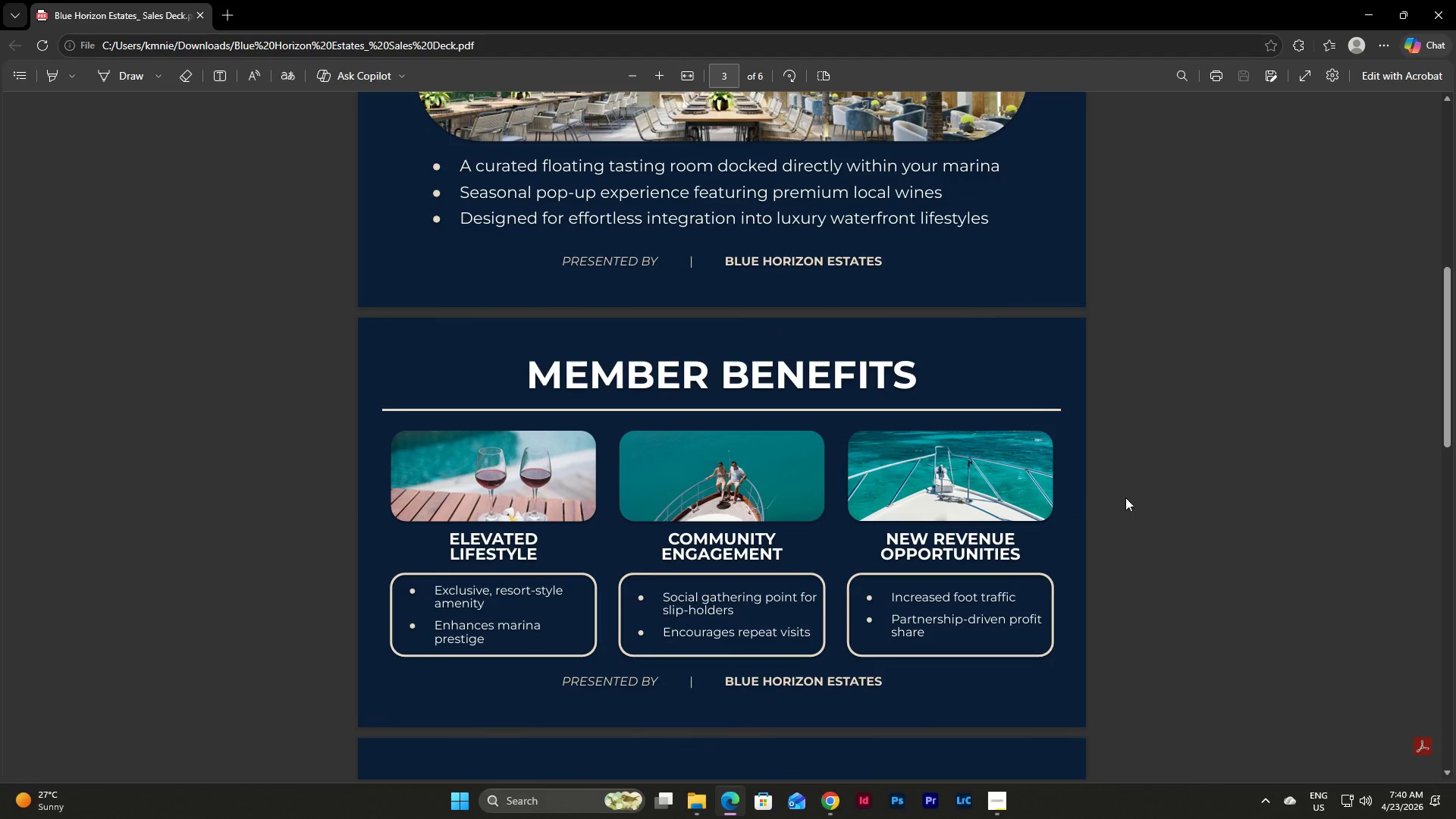 
scroll: coordinate [1125, 497], scroll_direction: up, amount: 4.0
 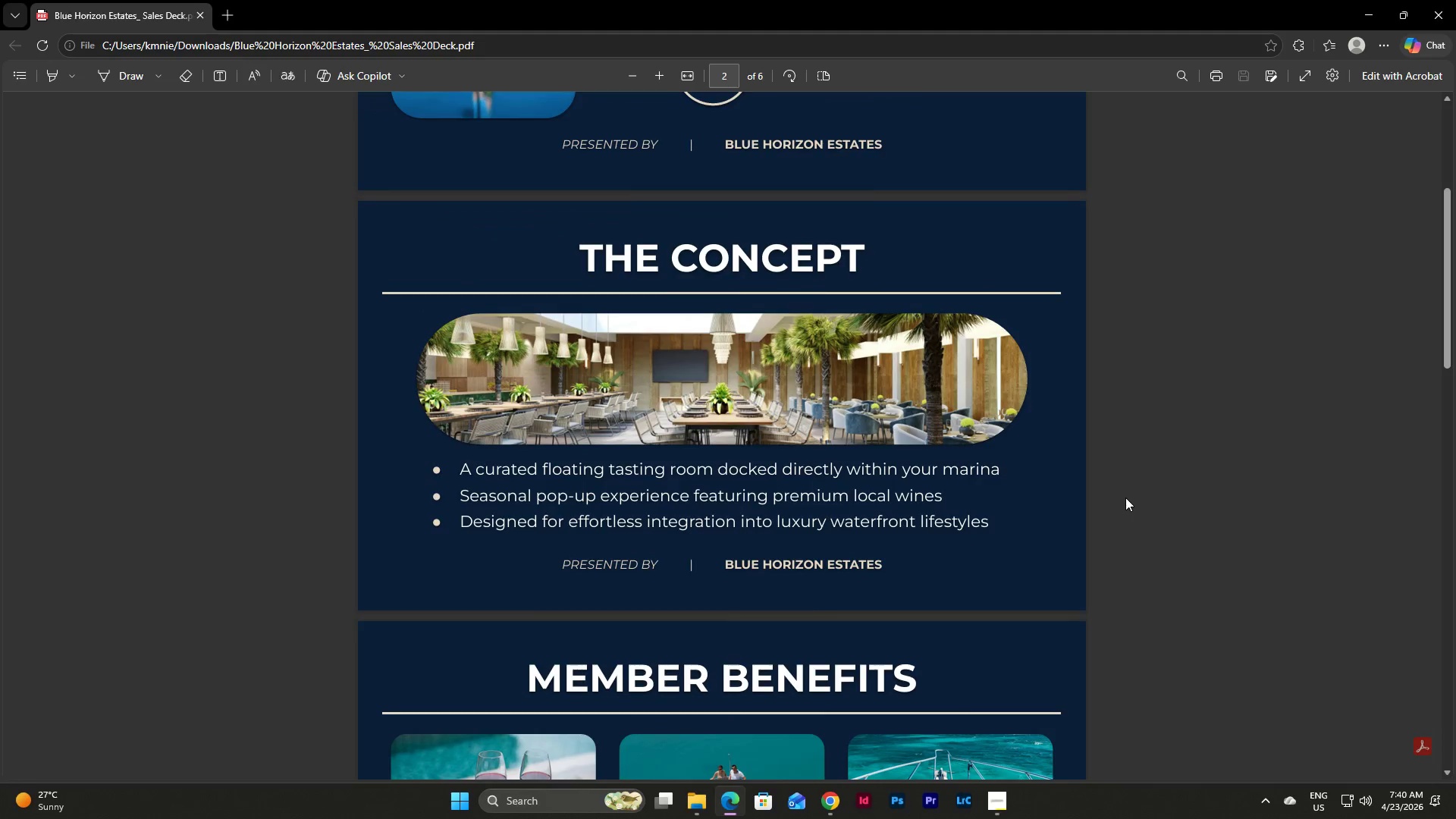 
scroll: coordinate [1125, 497], scroll_direction: down, amount: 4.0
 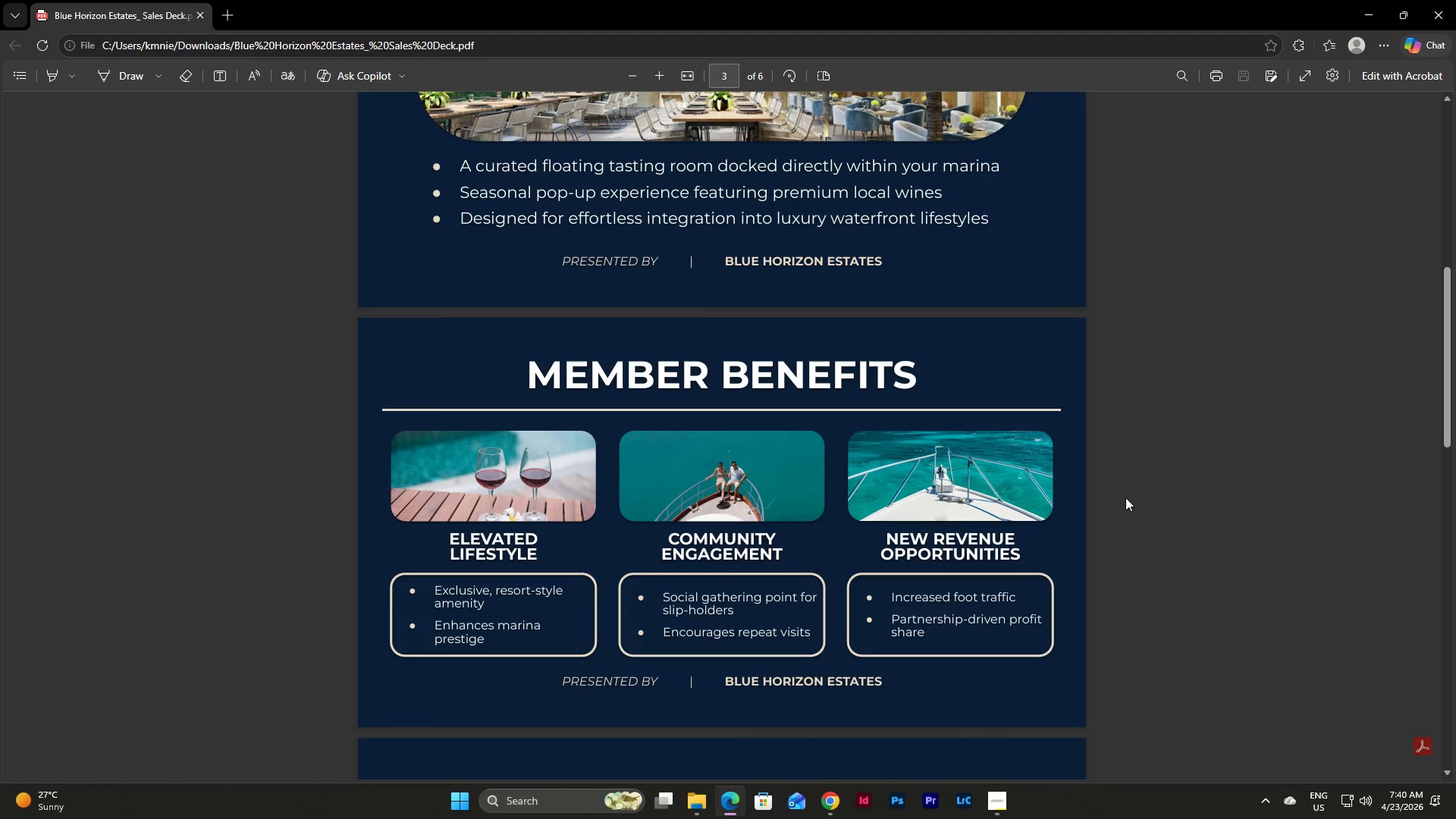 
scroll: coordinate [1125, 497], scroll_direction: up, amount: 13.0
 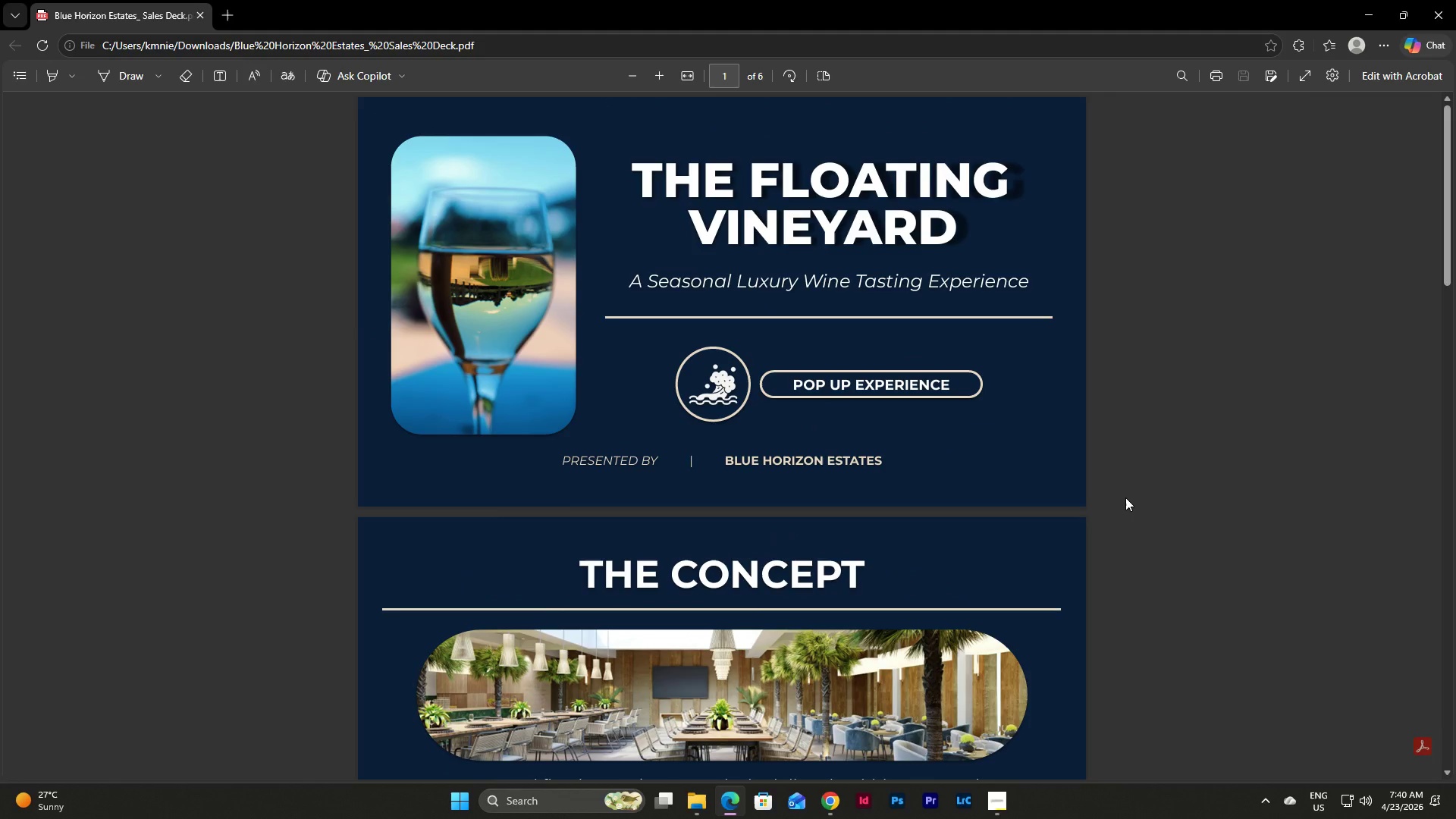 
scroll: coordinate [1125, 497], scroll_direction: down, amount: 10.0
 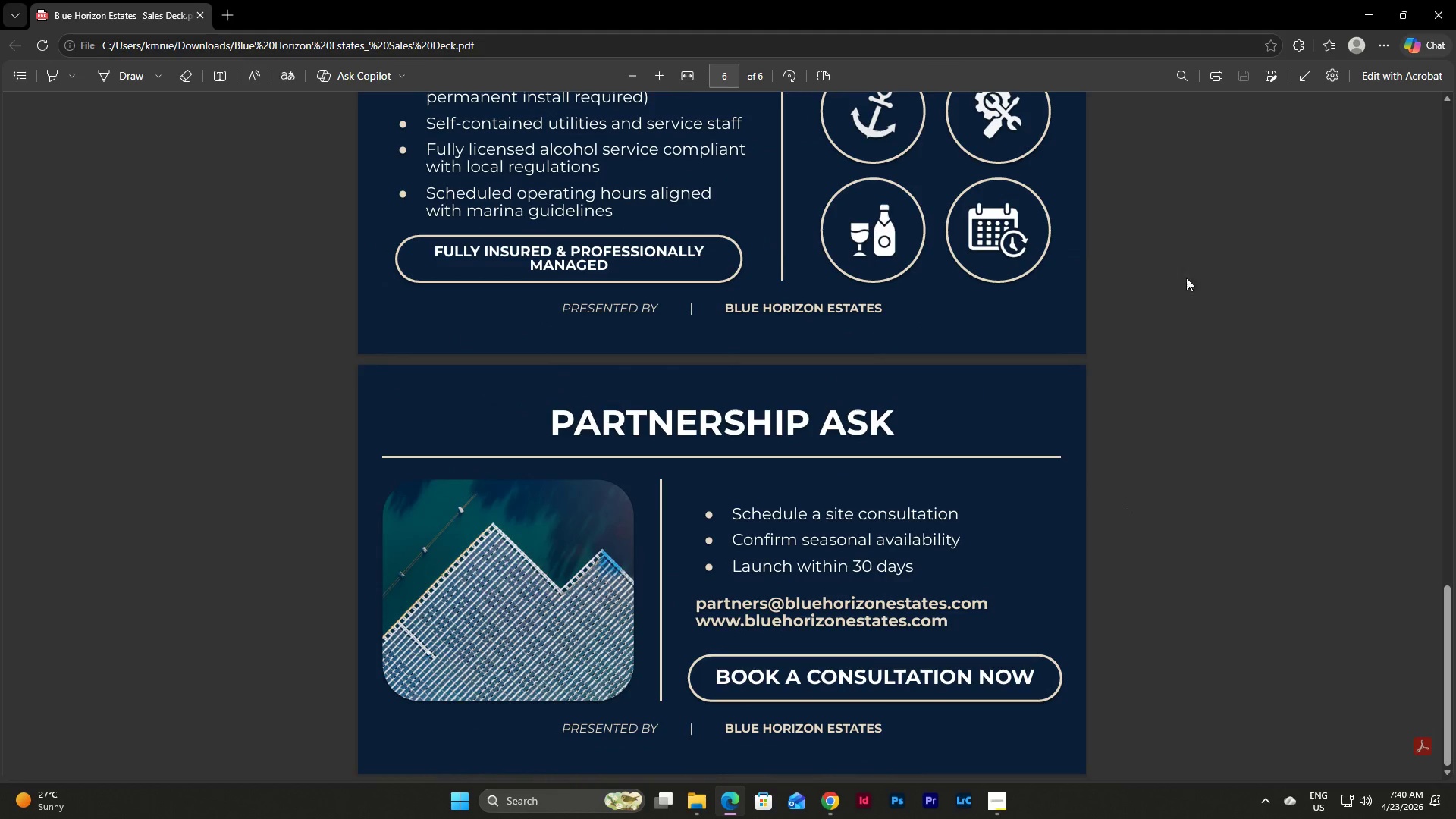 
left_click([1426, 0])
 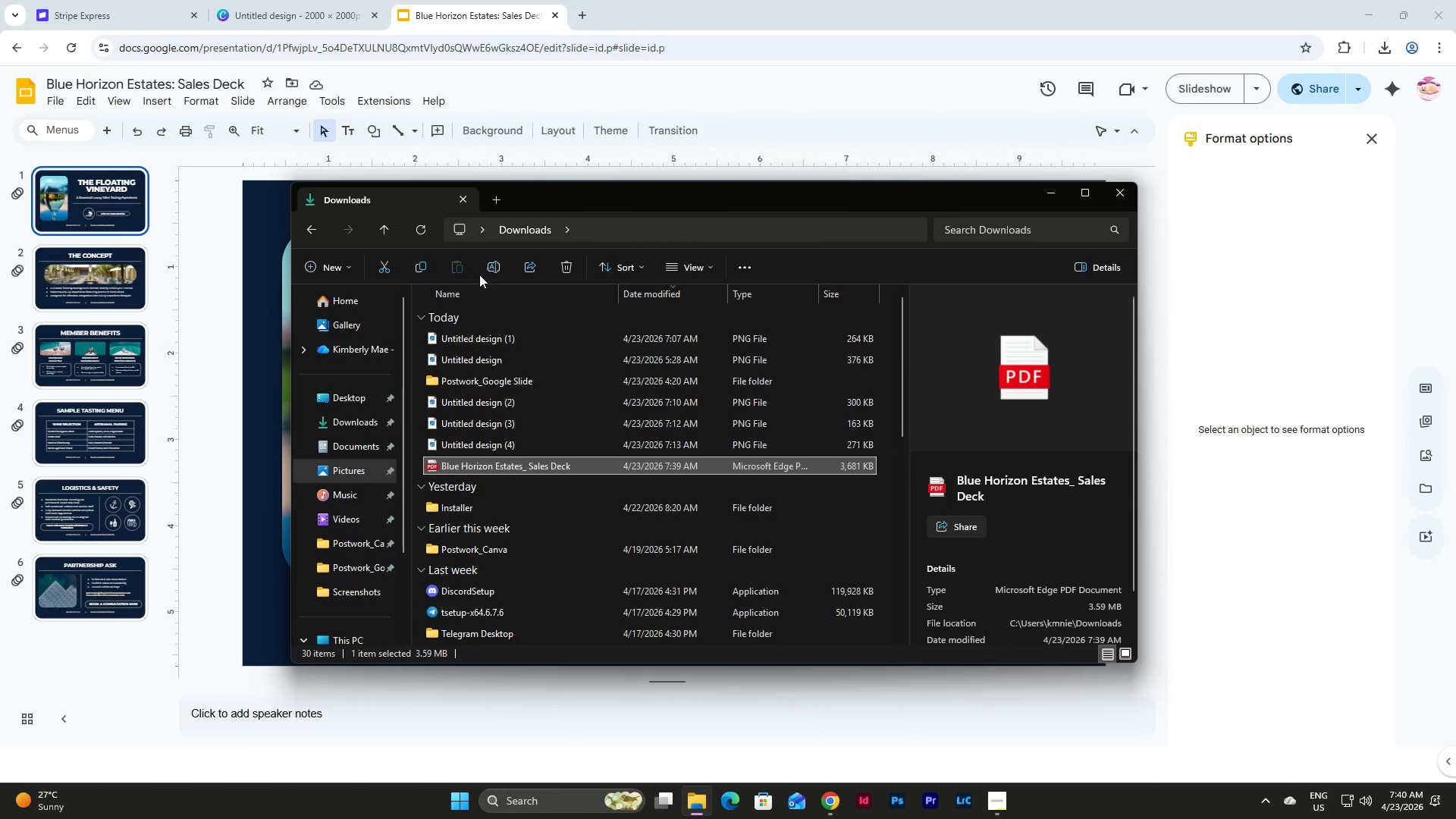 
left_click([494, 256])
 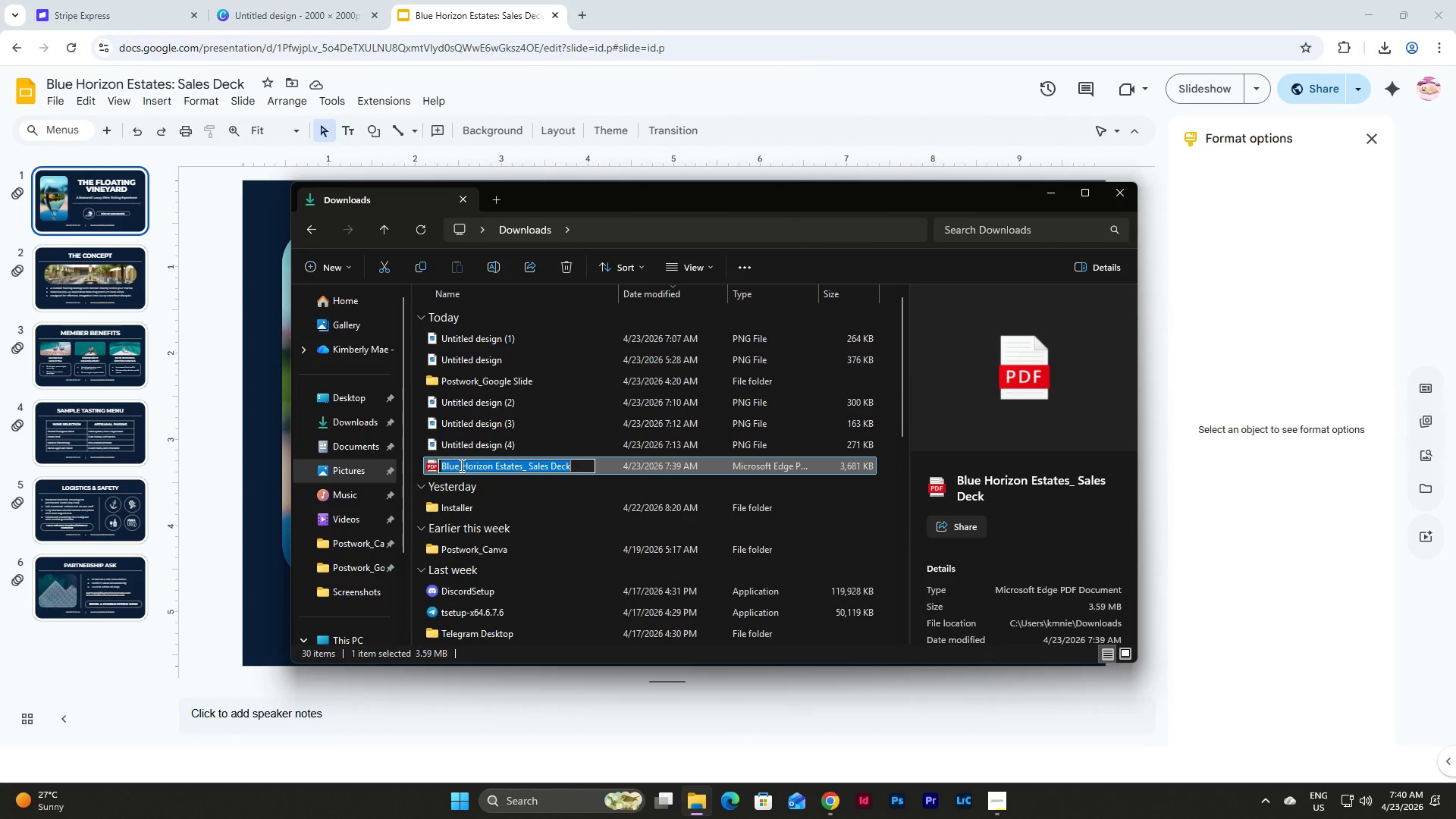 
left_click([462, 466])
 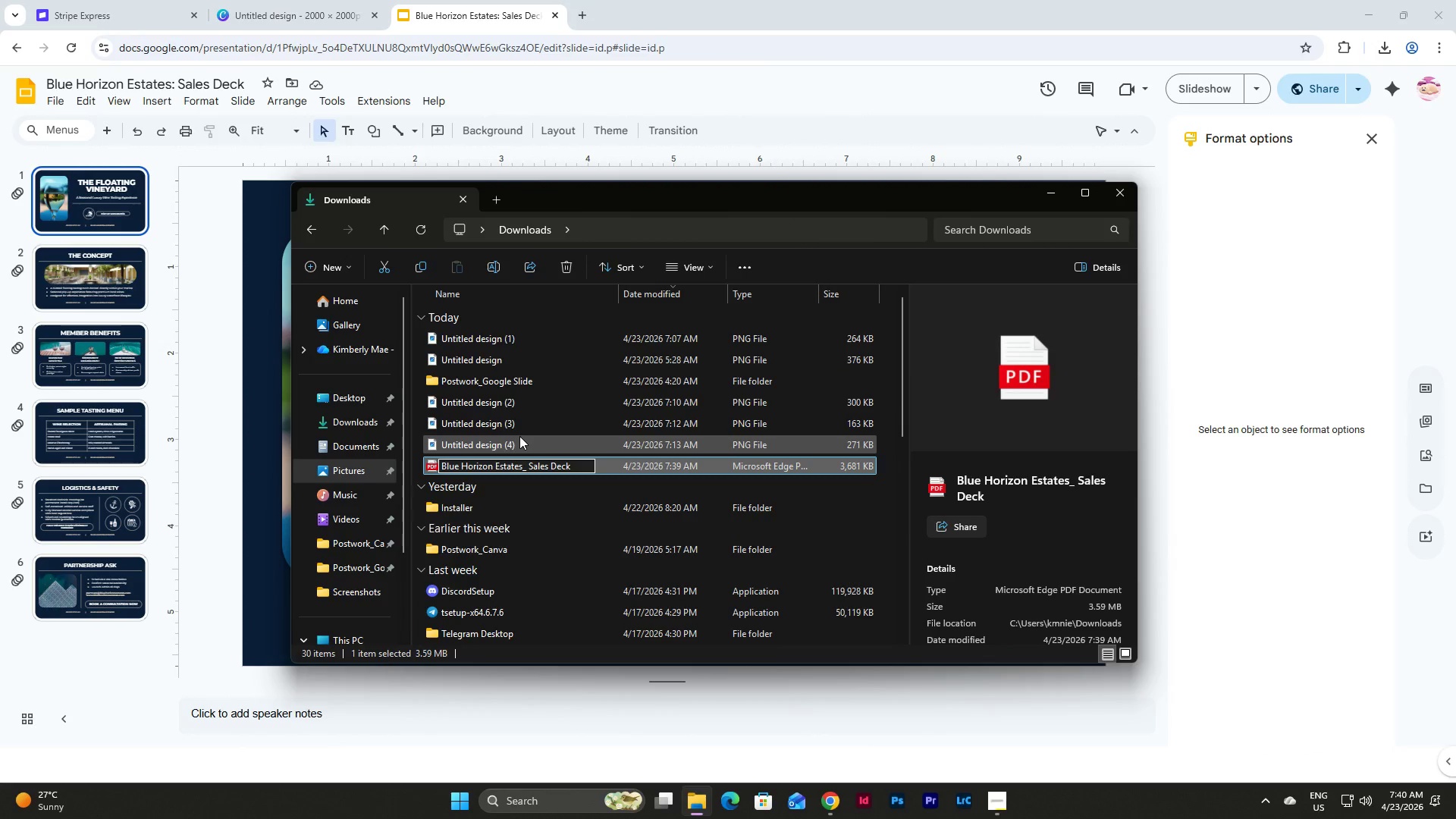 
key(Backspace)
 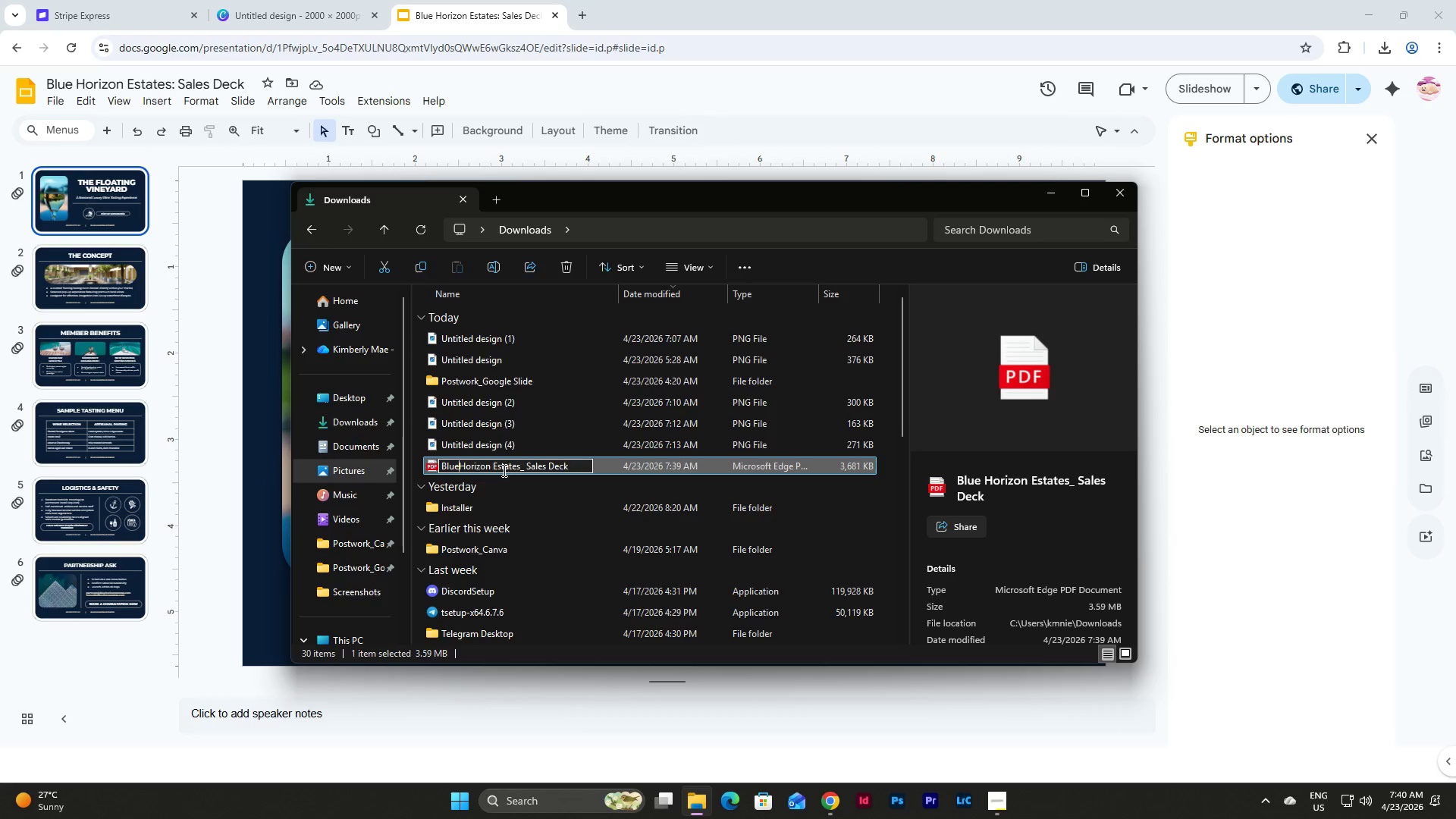 
left_click([493, 468])
 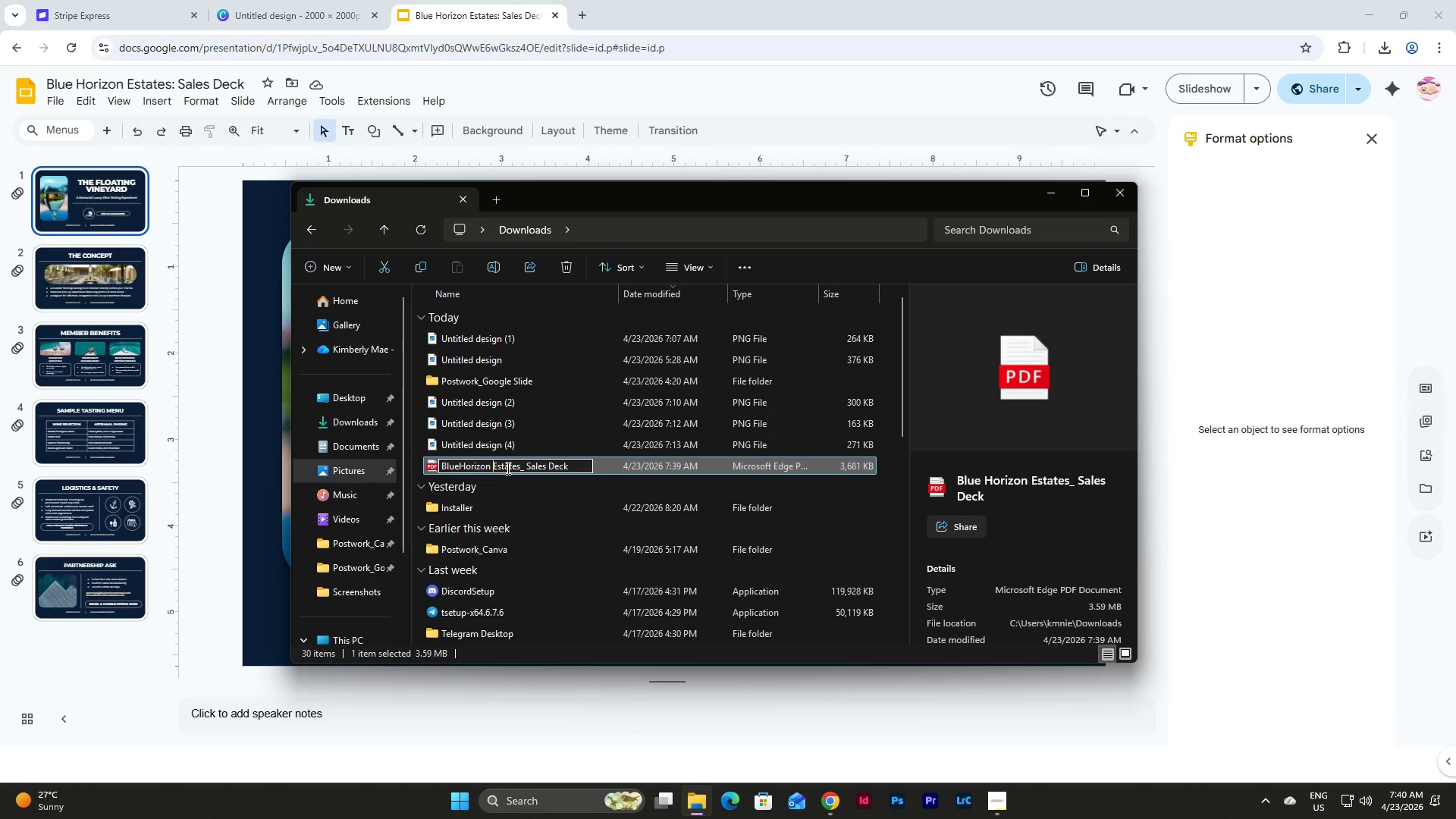 
key(Backspace)
 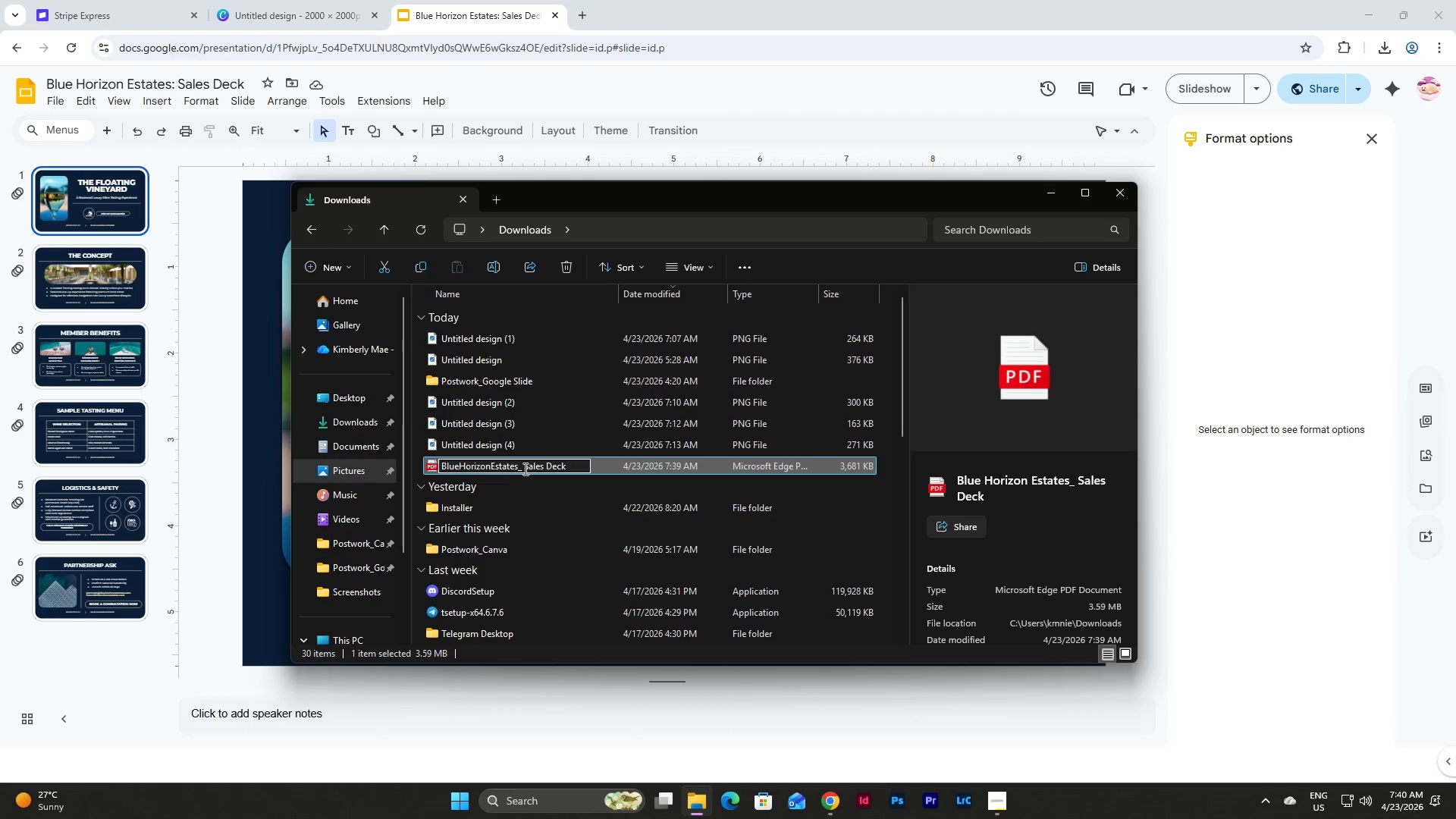 
left_click([524, 468])
 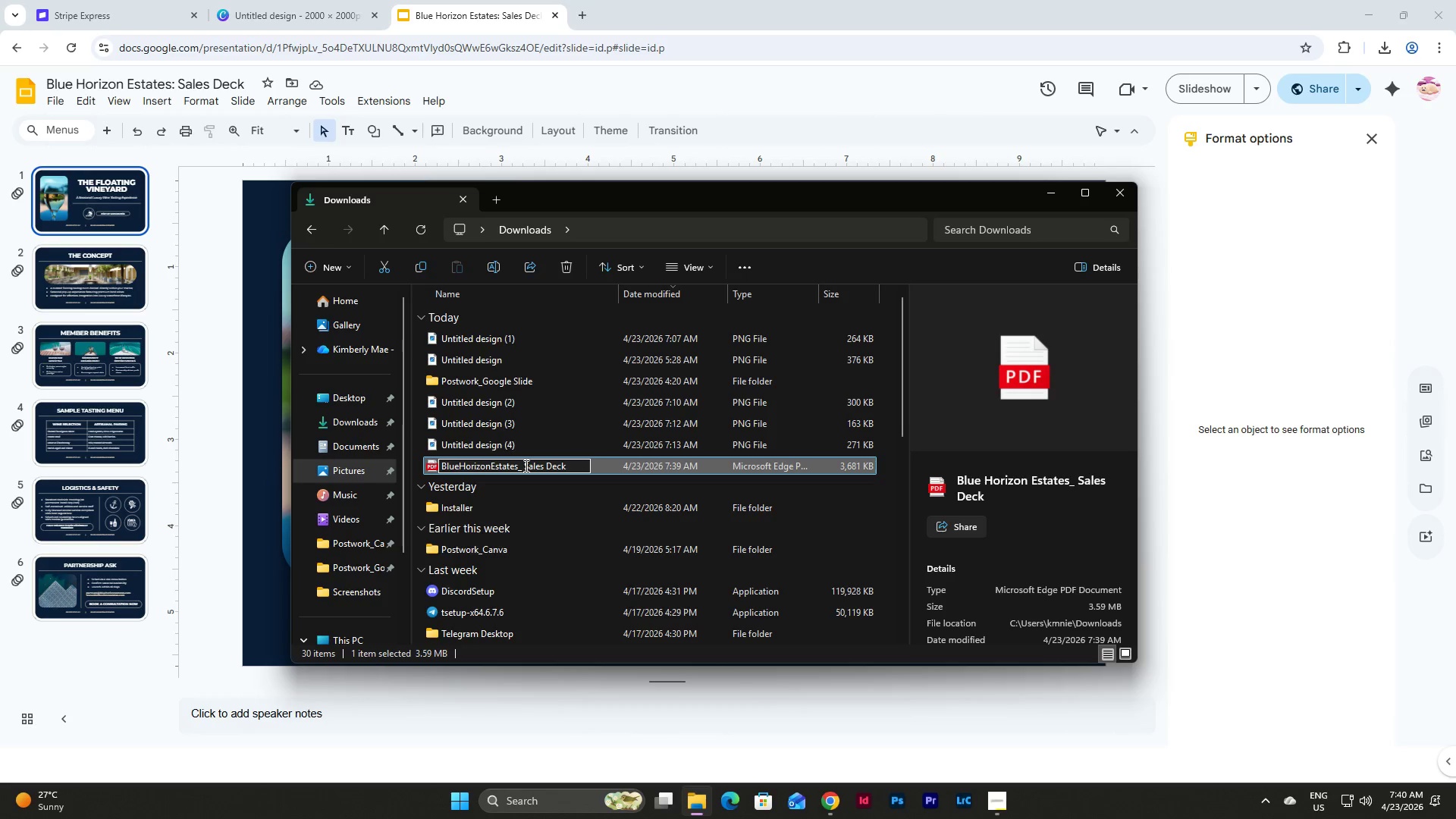 
key(Backspace)
 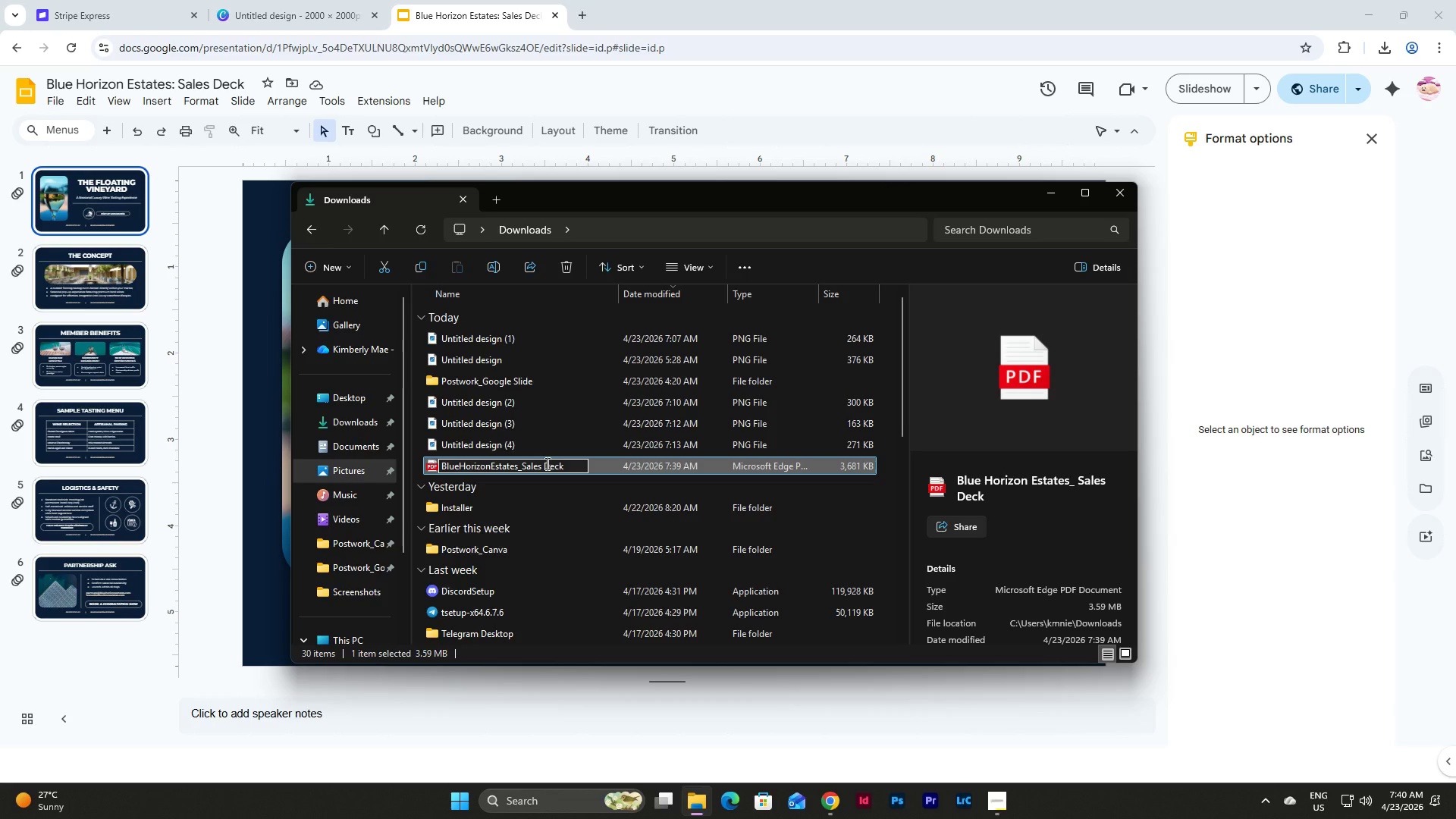 
left_click([545, 465])
 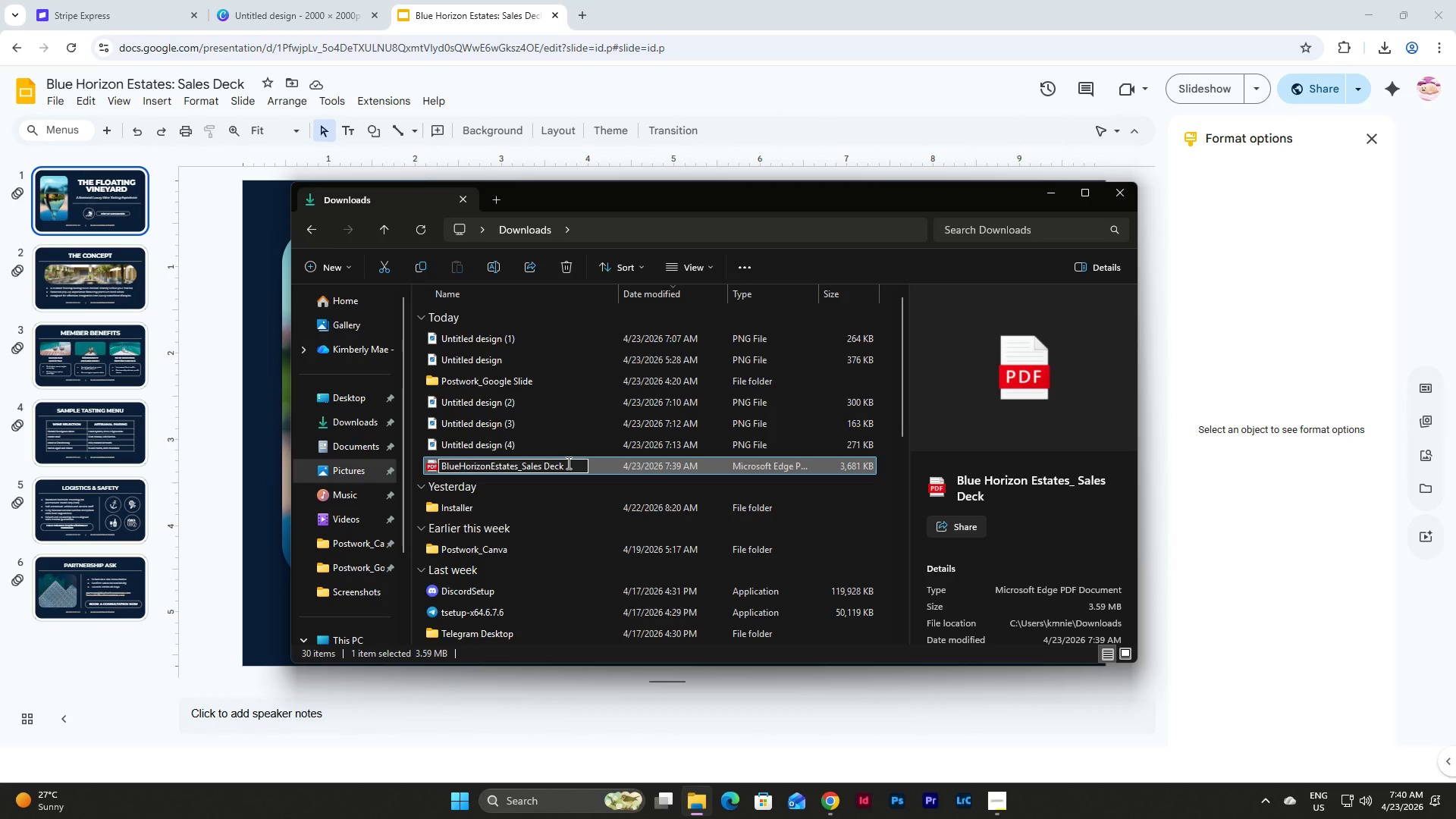 
key(Backspace)
 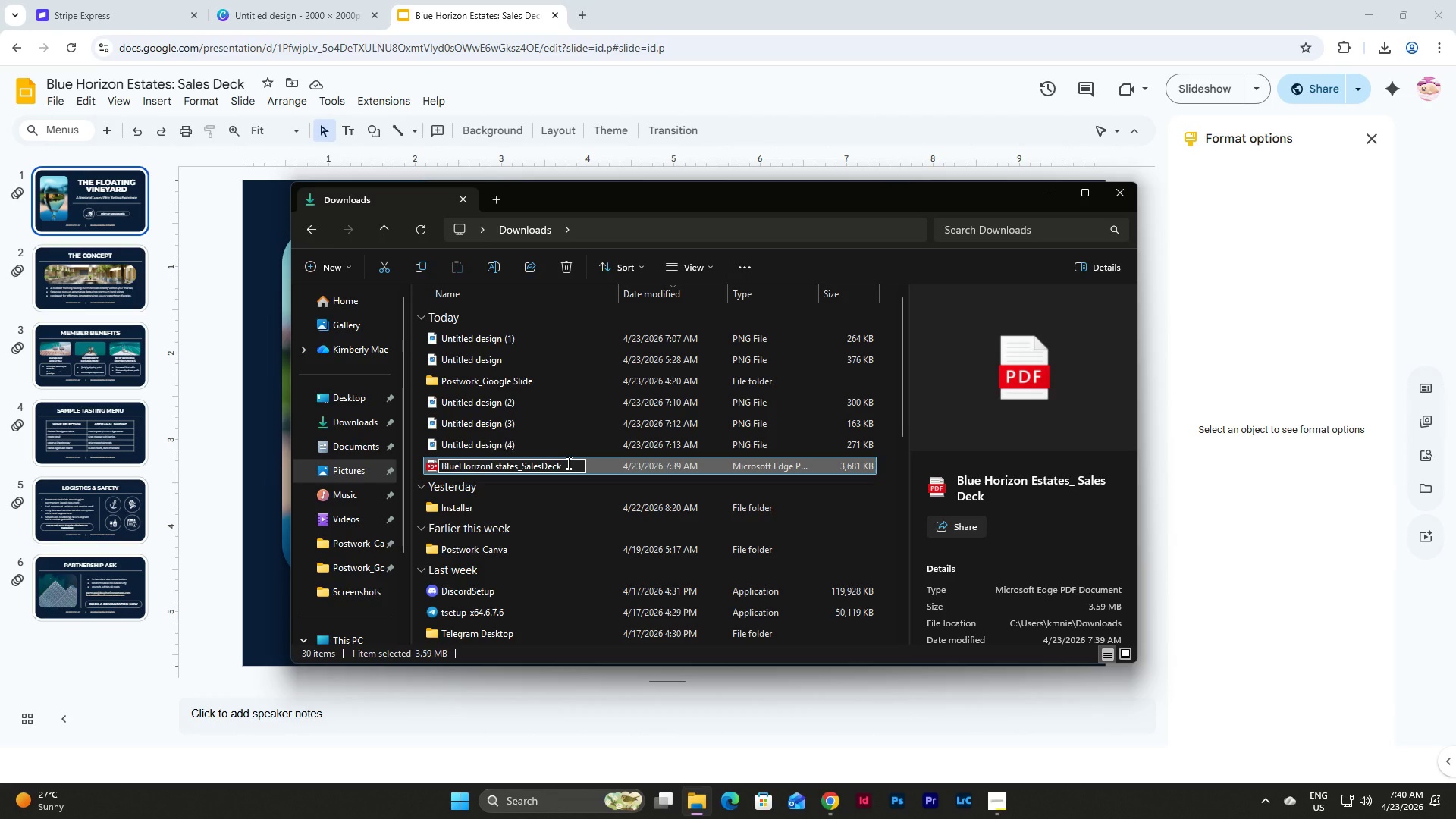 
left_click([567, 463])
 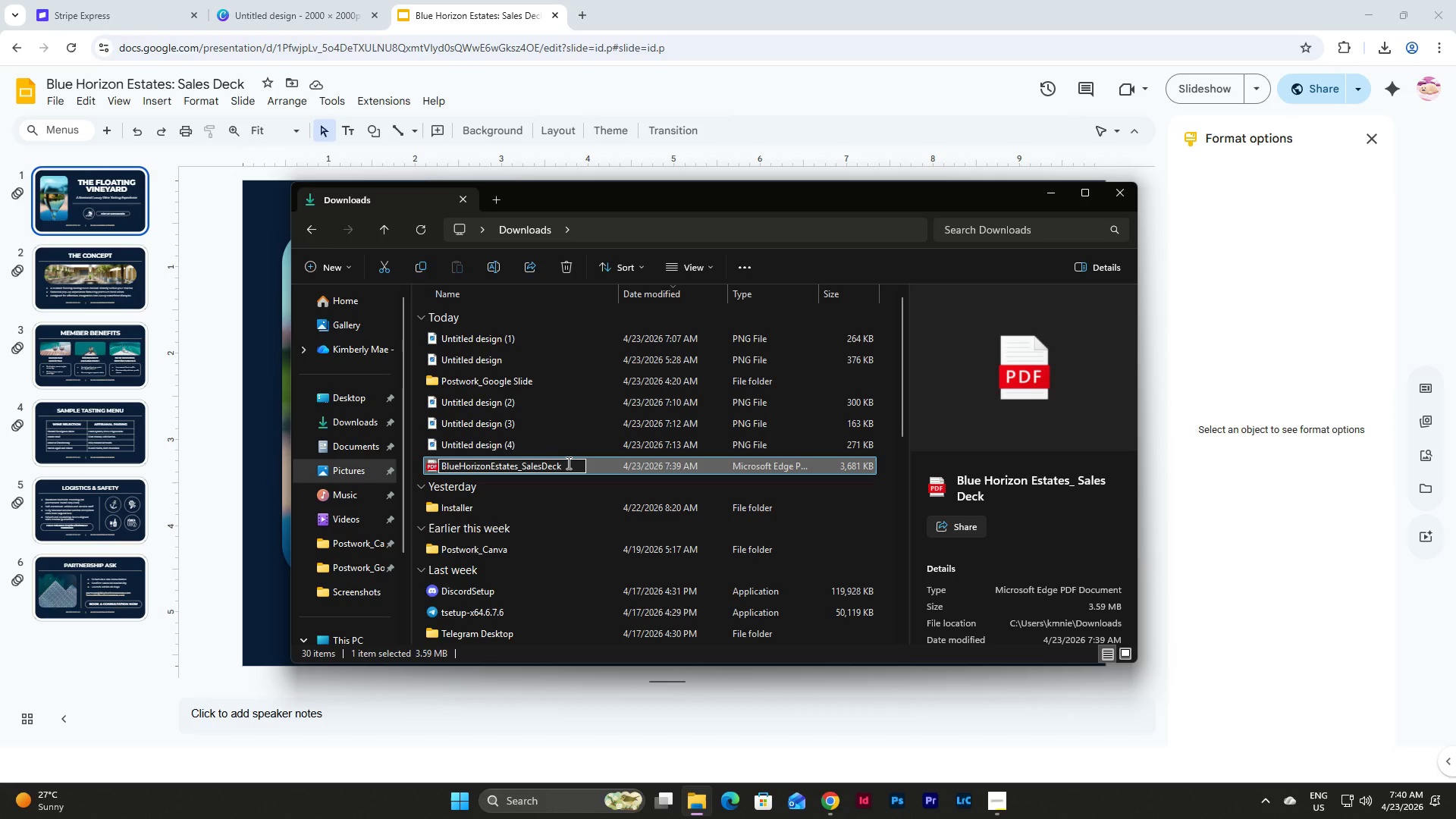 
type(_Final)
 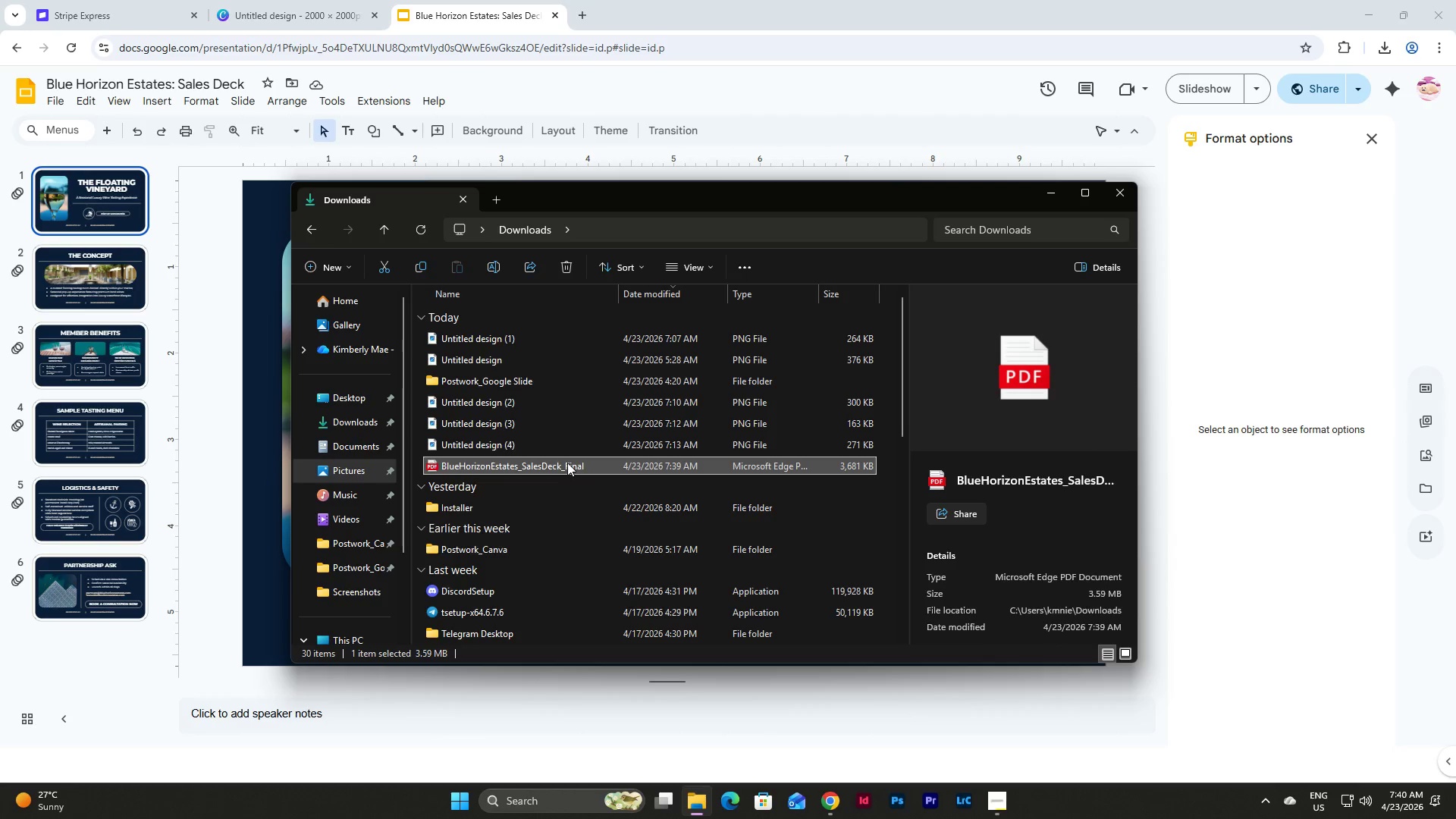 
 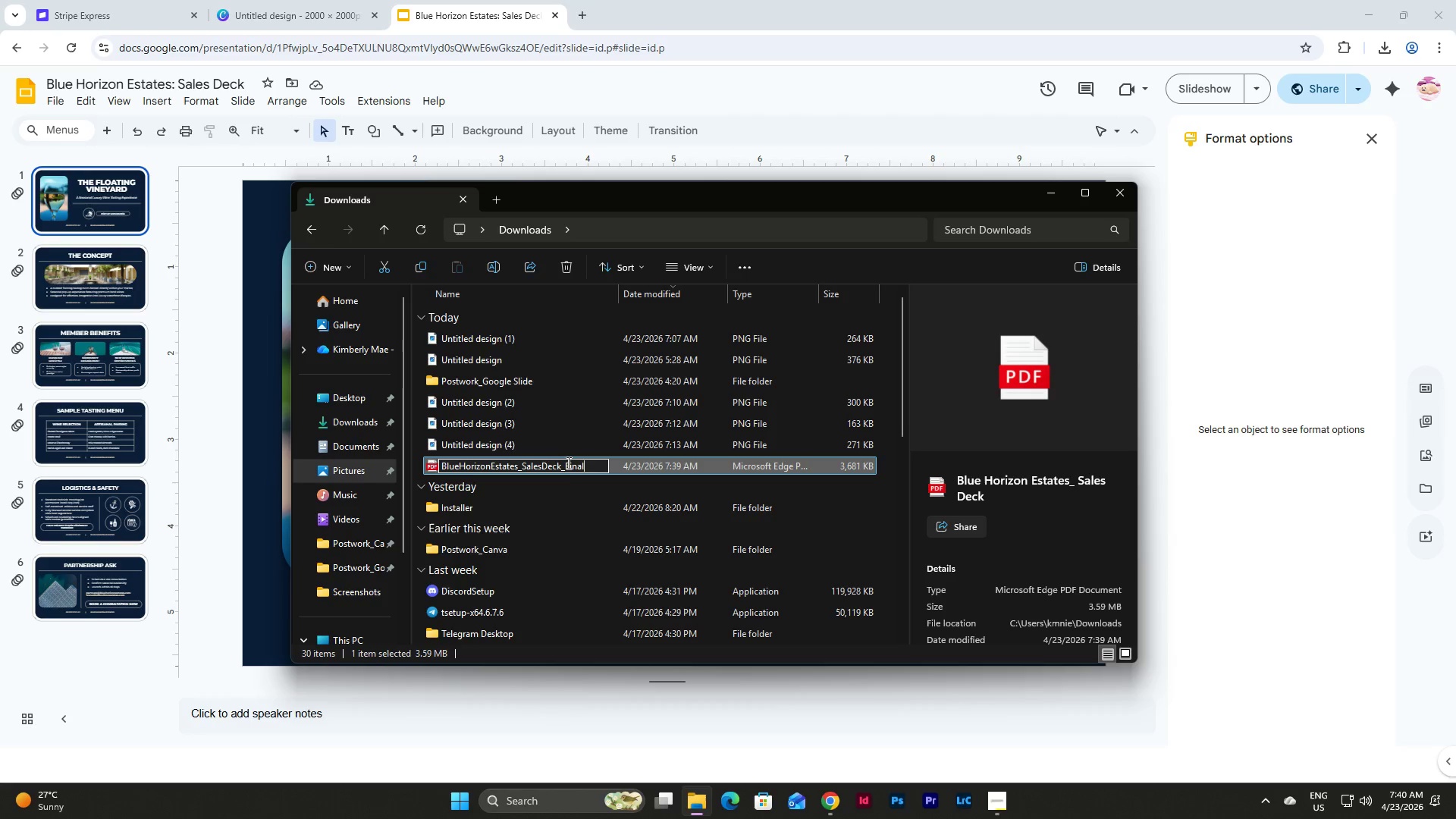 
key(Enter)
 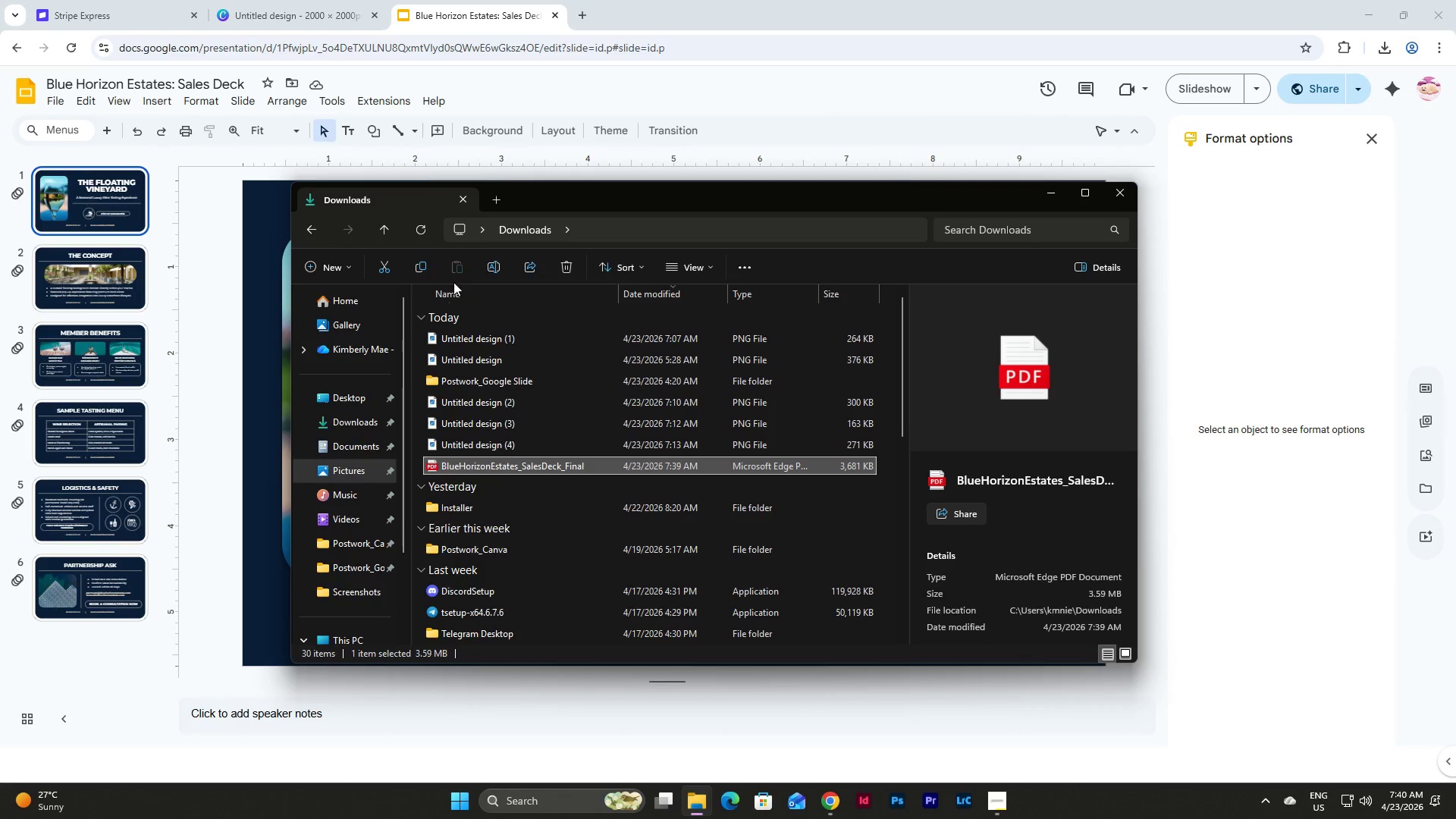 
left_click([491, 262])
 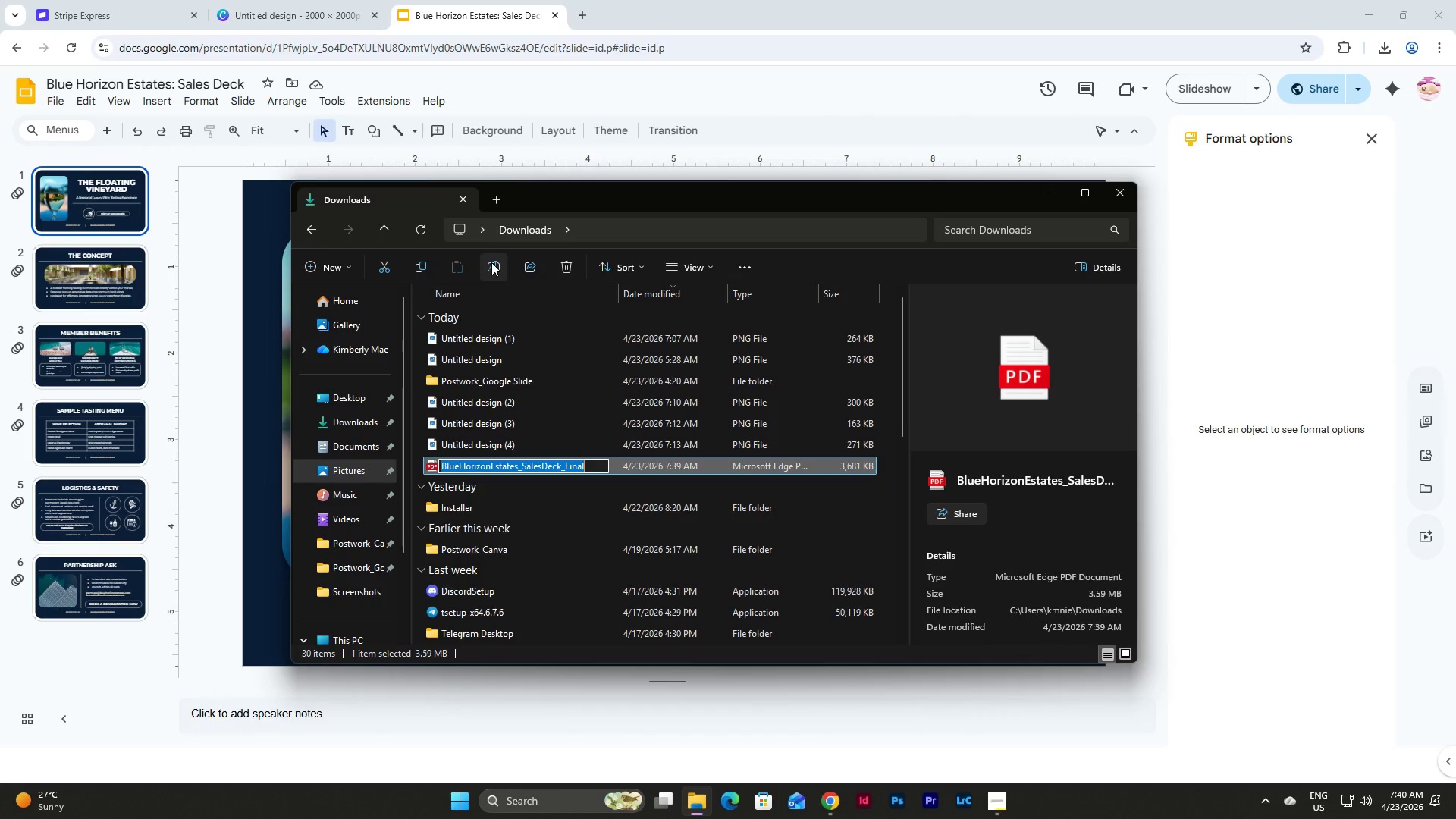 
key(Control+C)
 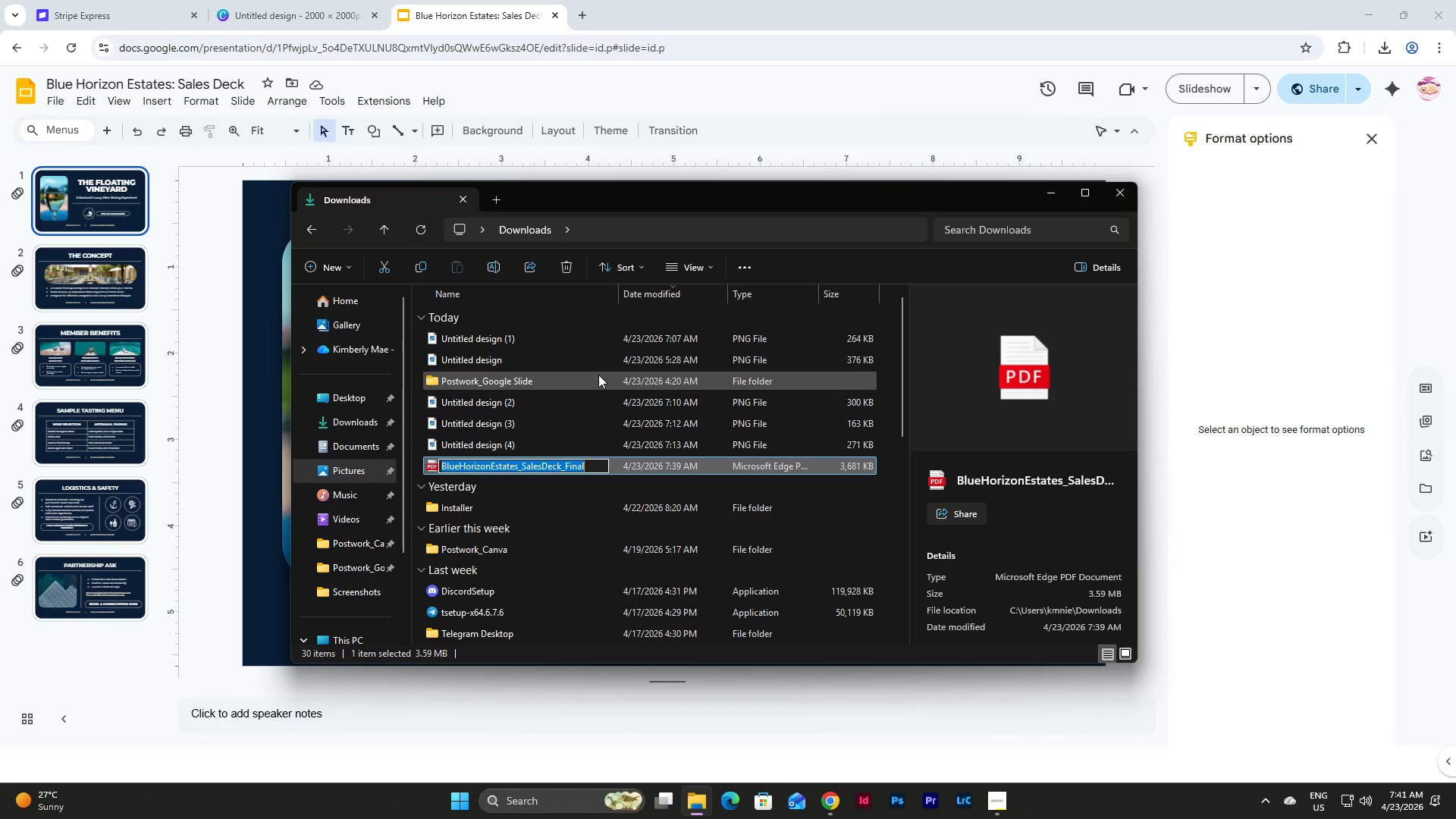 
key(NumpadEnter)
 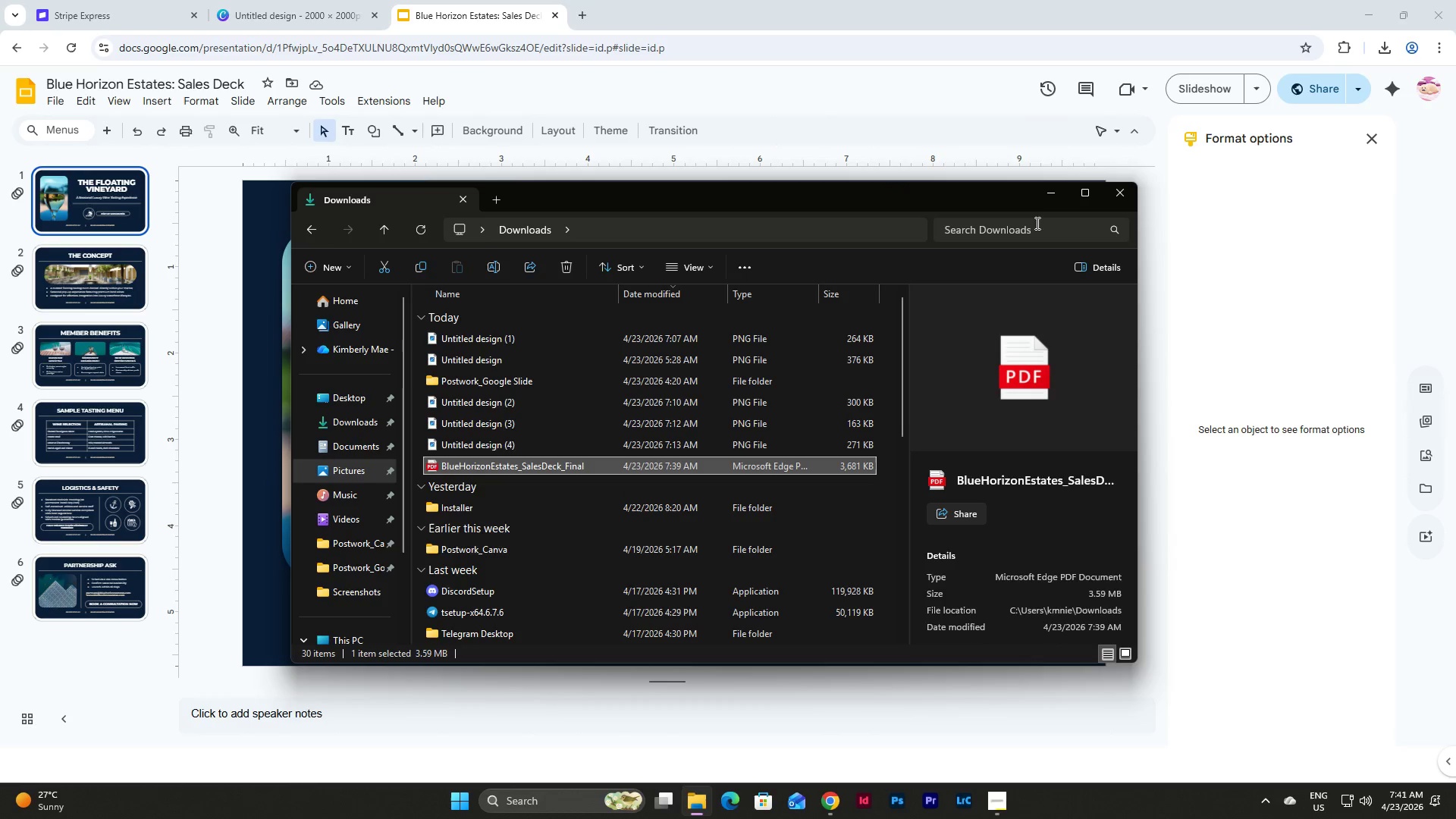 
left_click([1052, 193])
 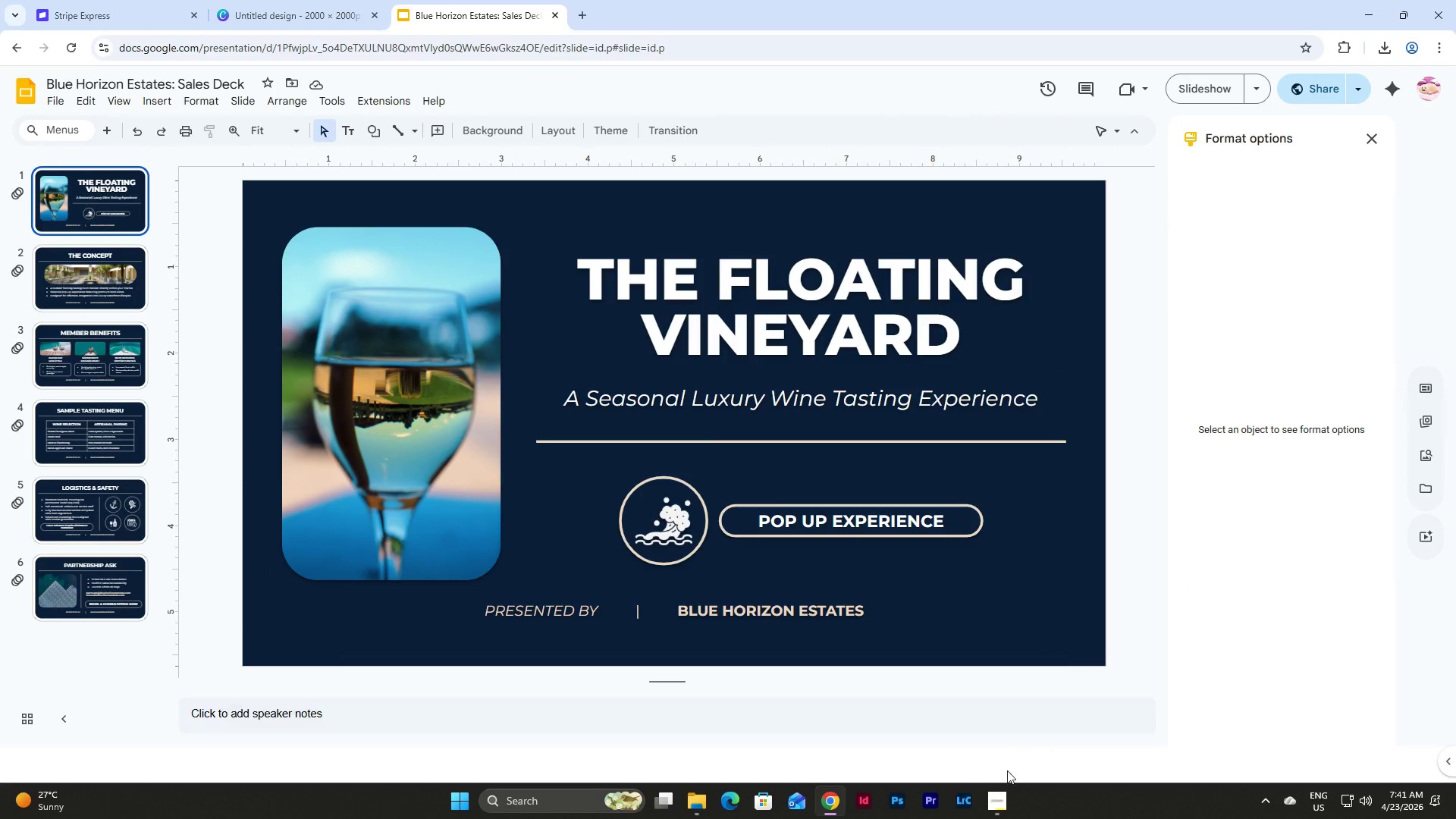 
left_click([1003, 793])